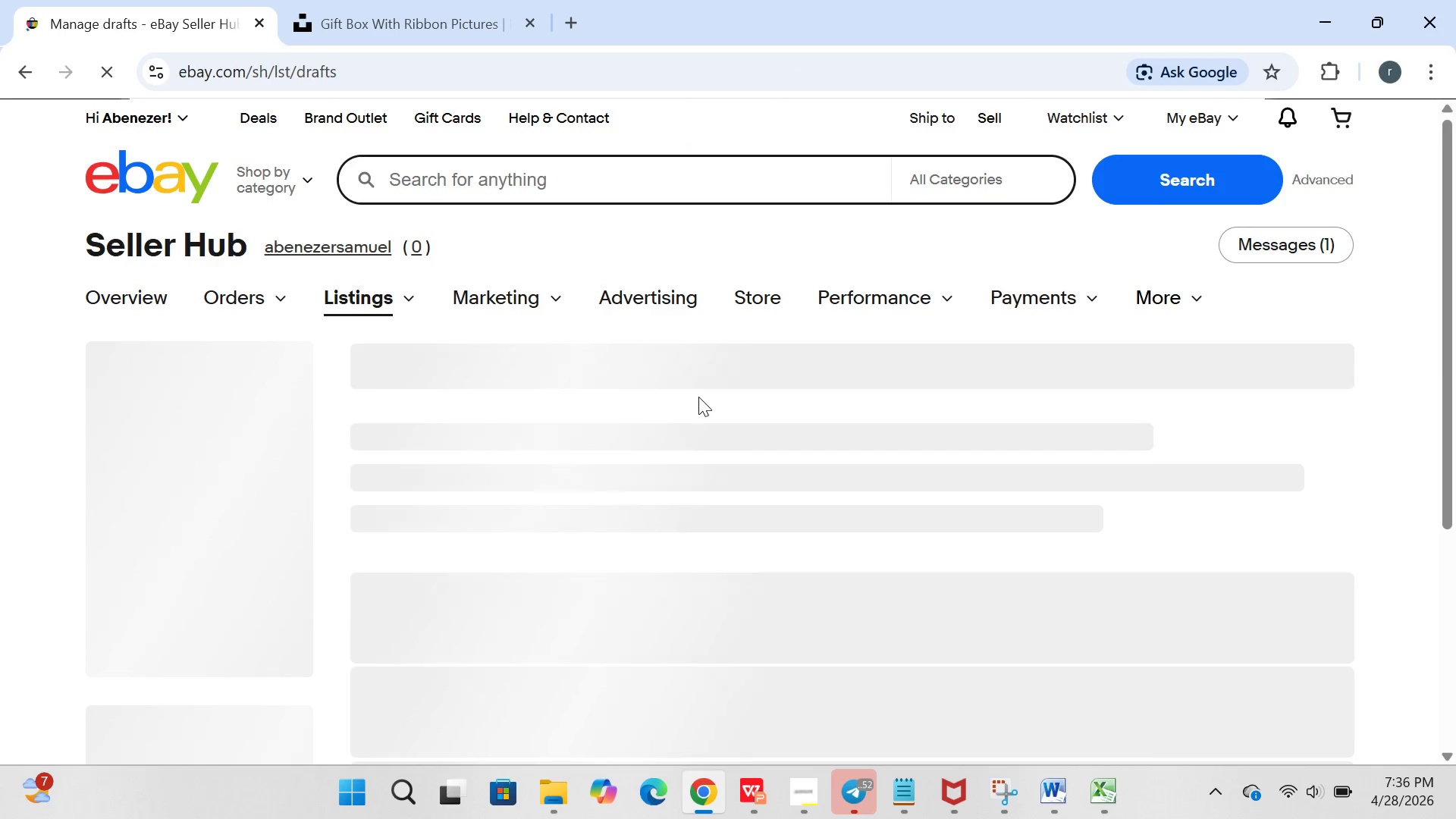 
mouse_move([422, 275])
 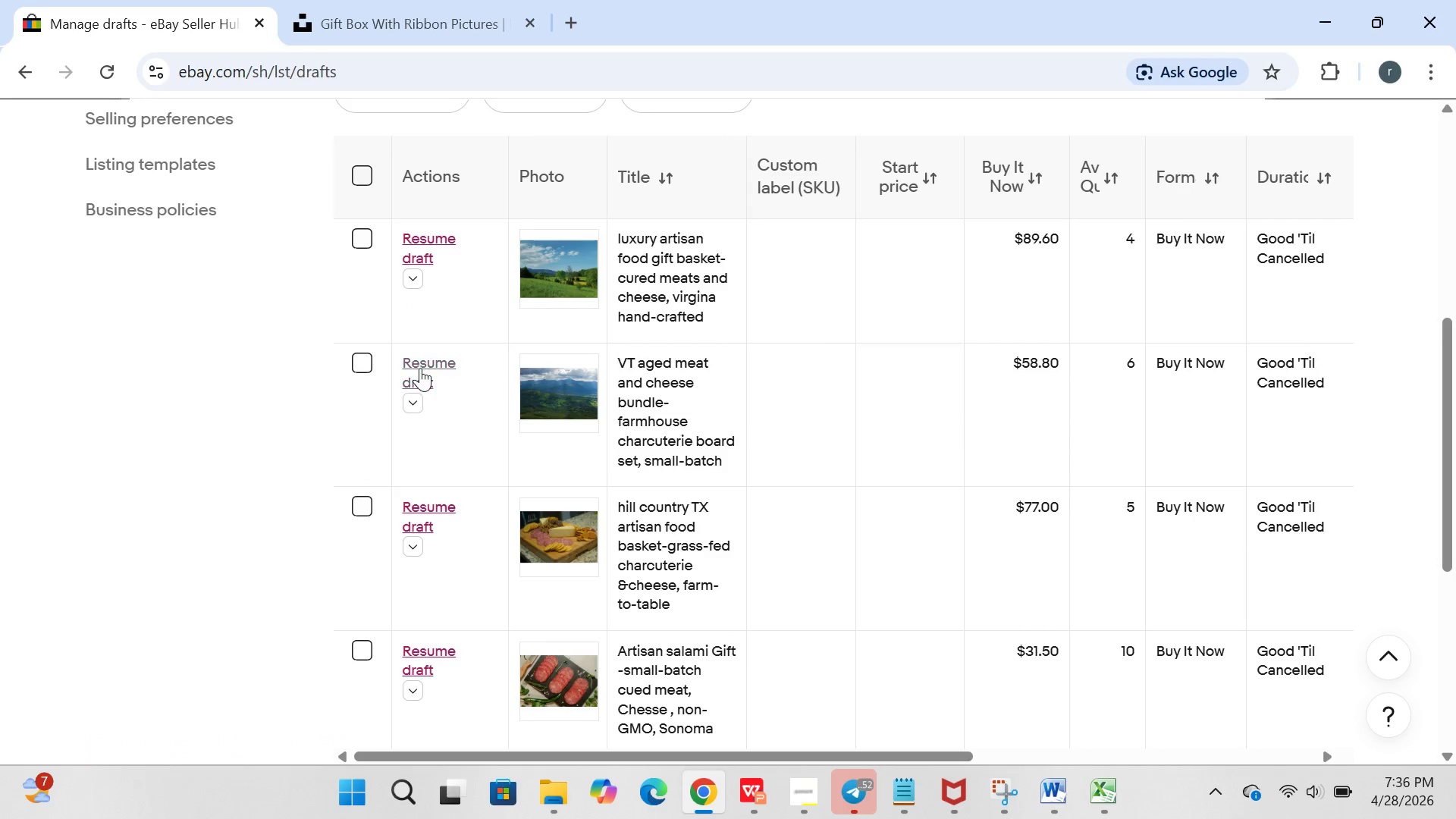 
left_click([420, 368])
 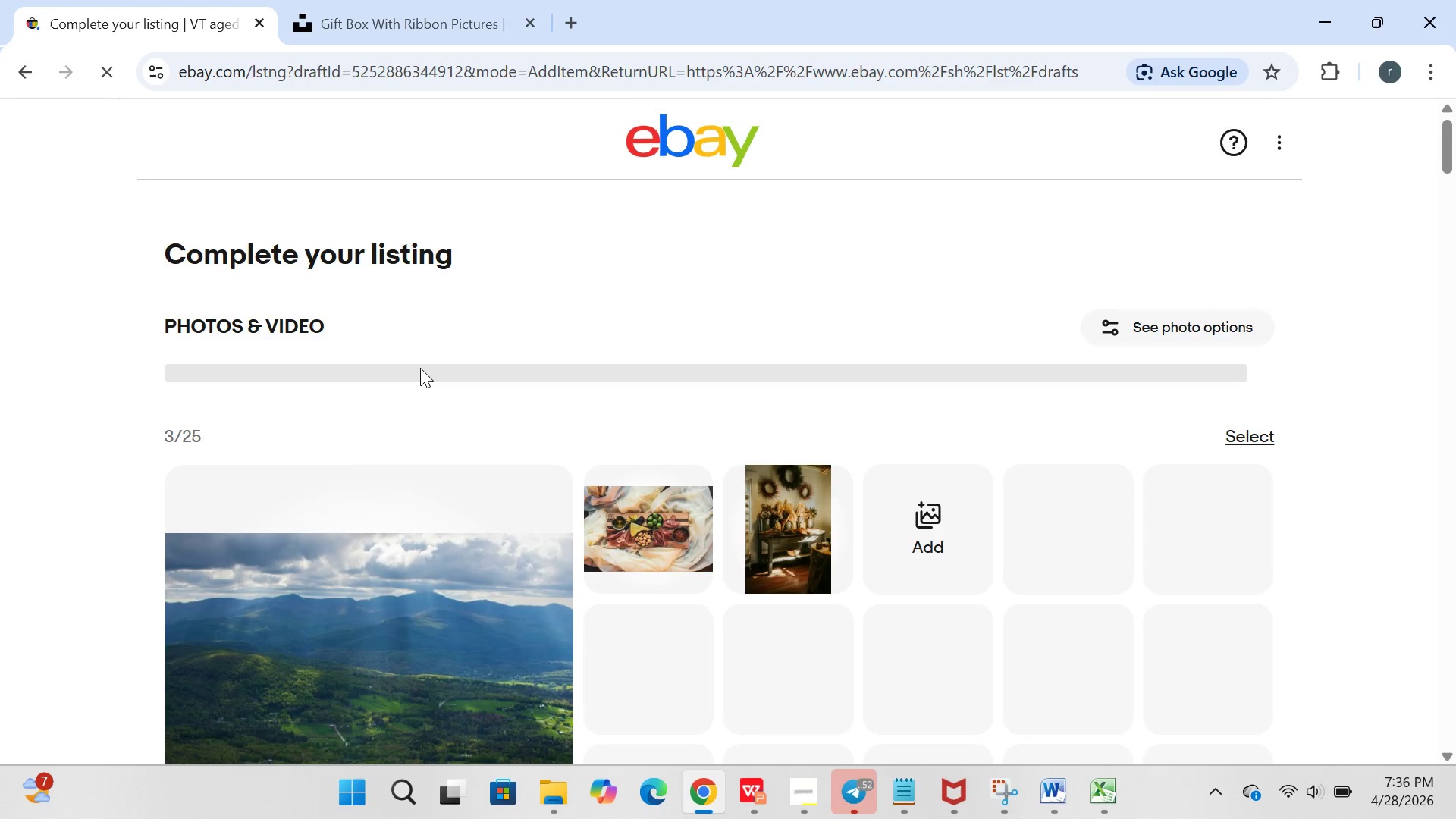 
wait(10.47)
 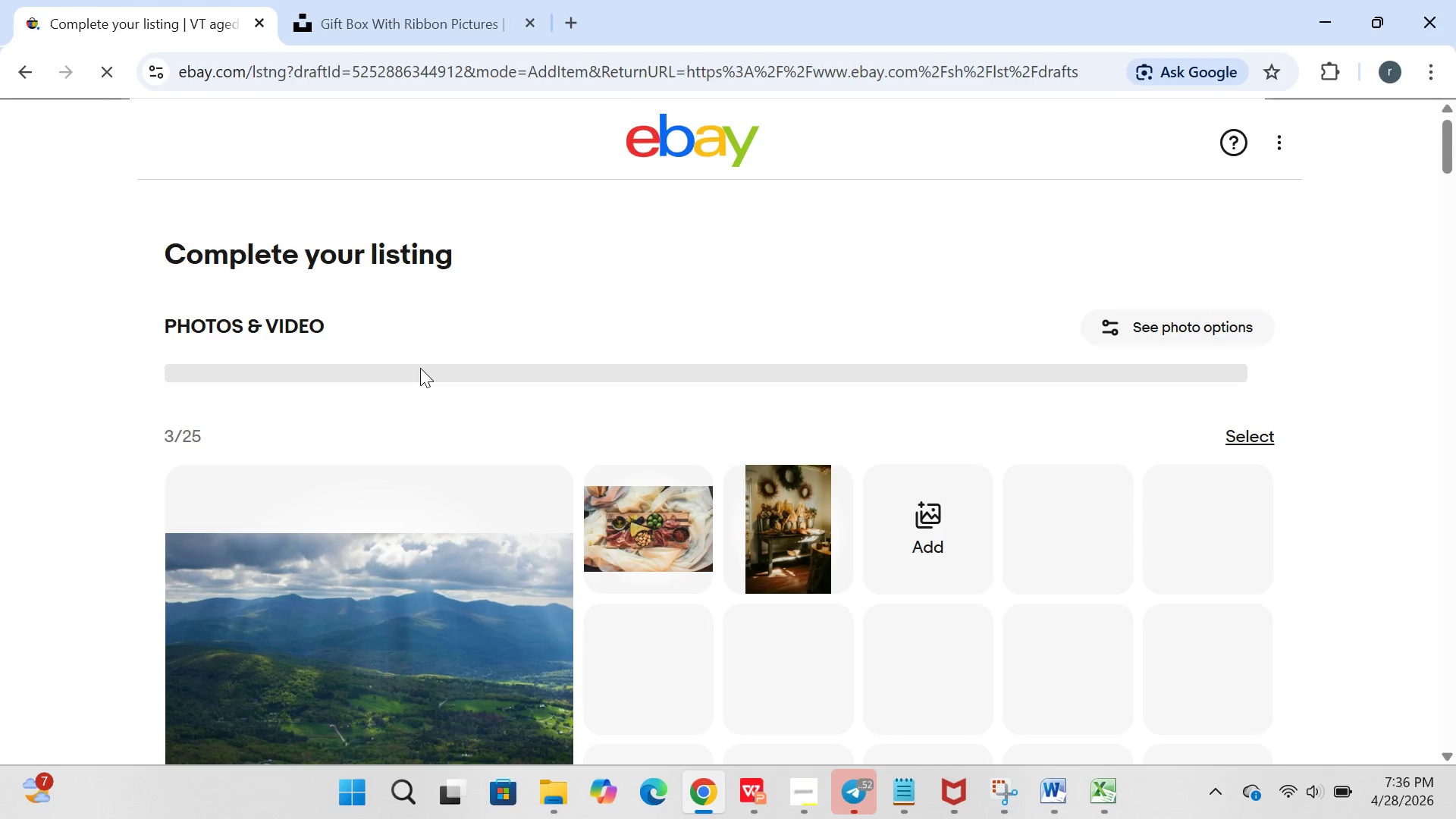 
left_click([1098, 801])
 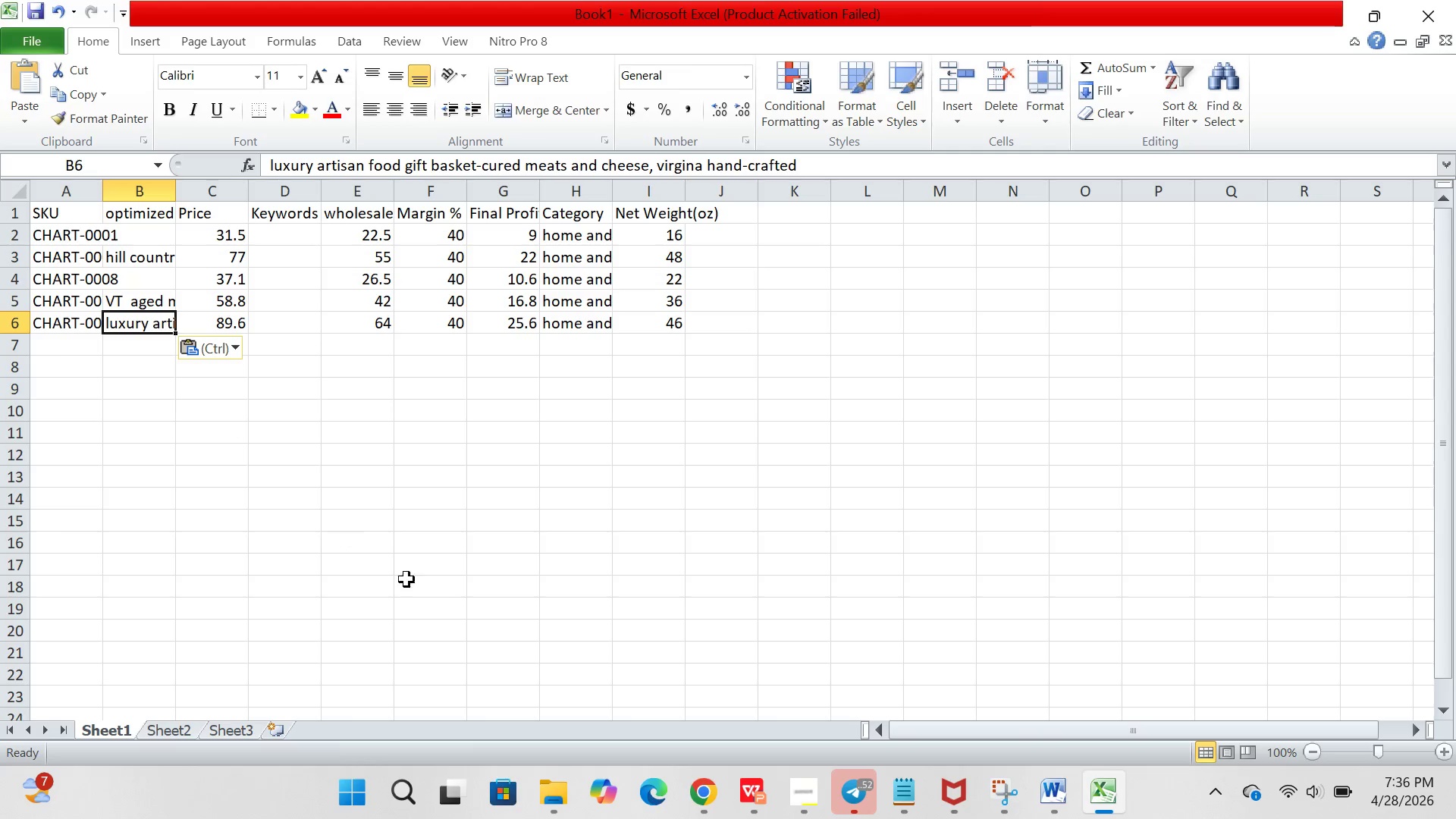 
wait(7.44)
 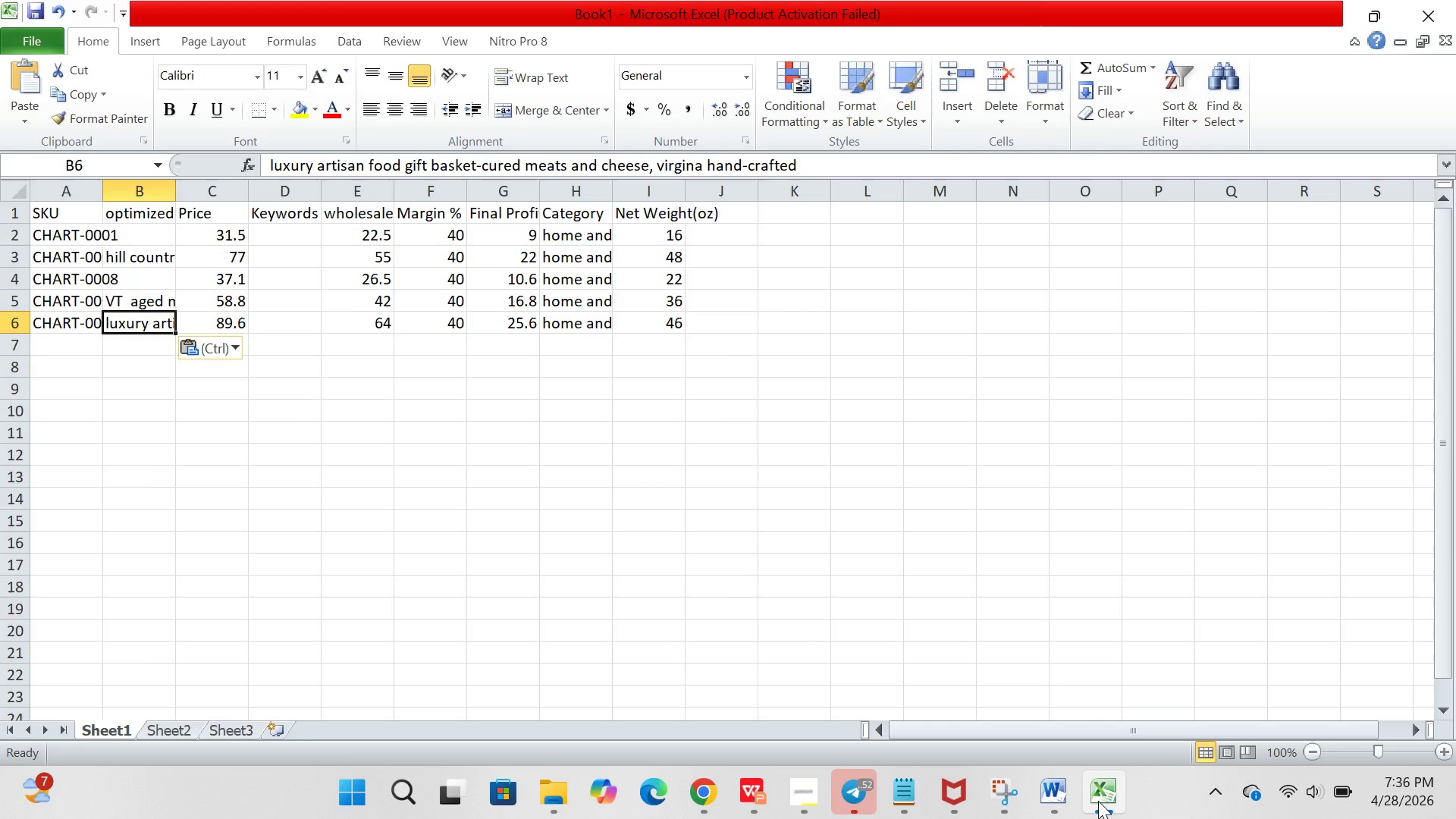 
left_click([720, 778])
 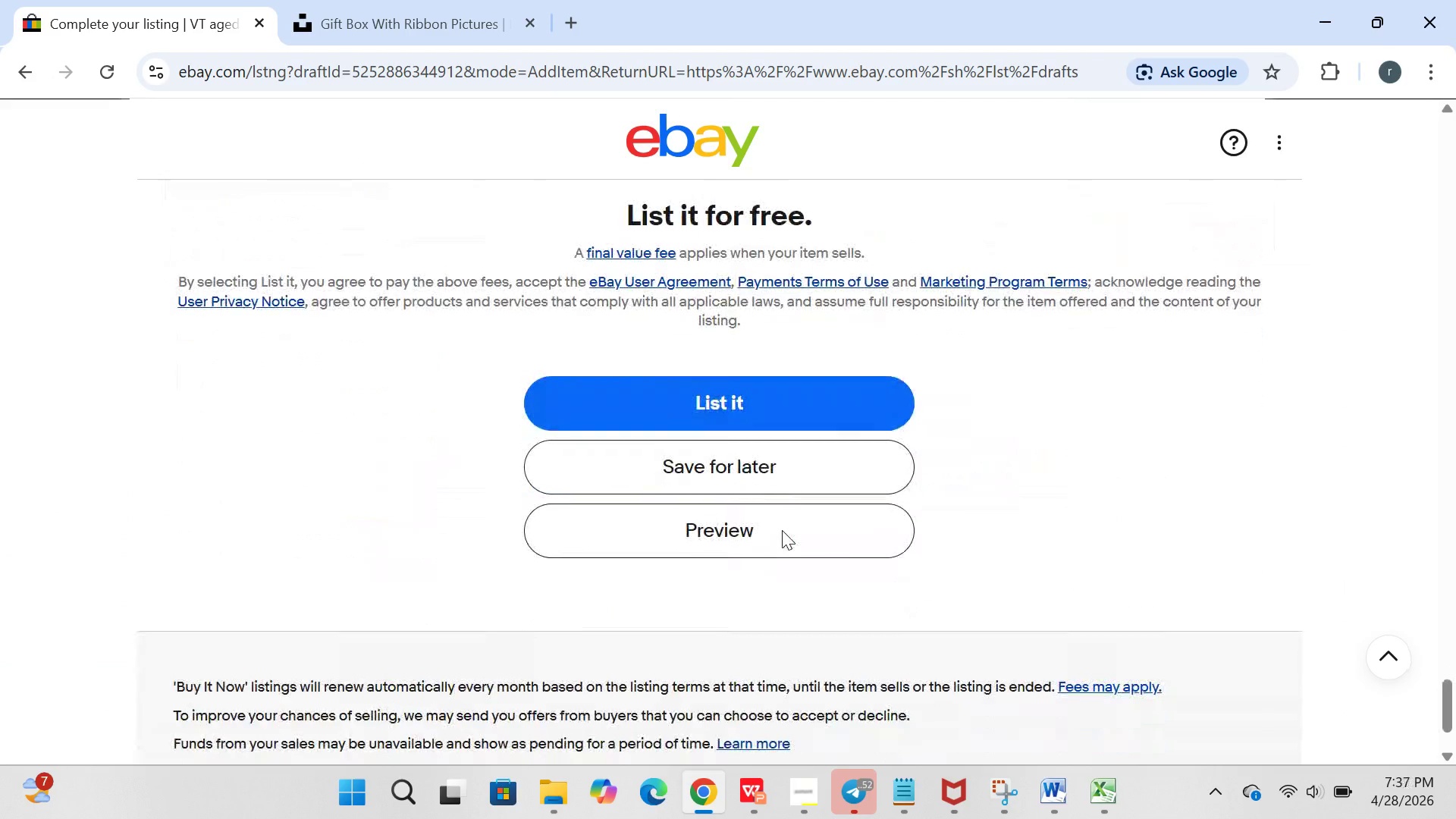 
left_click([811, 419])
 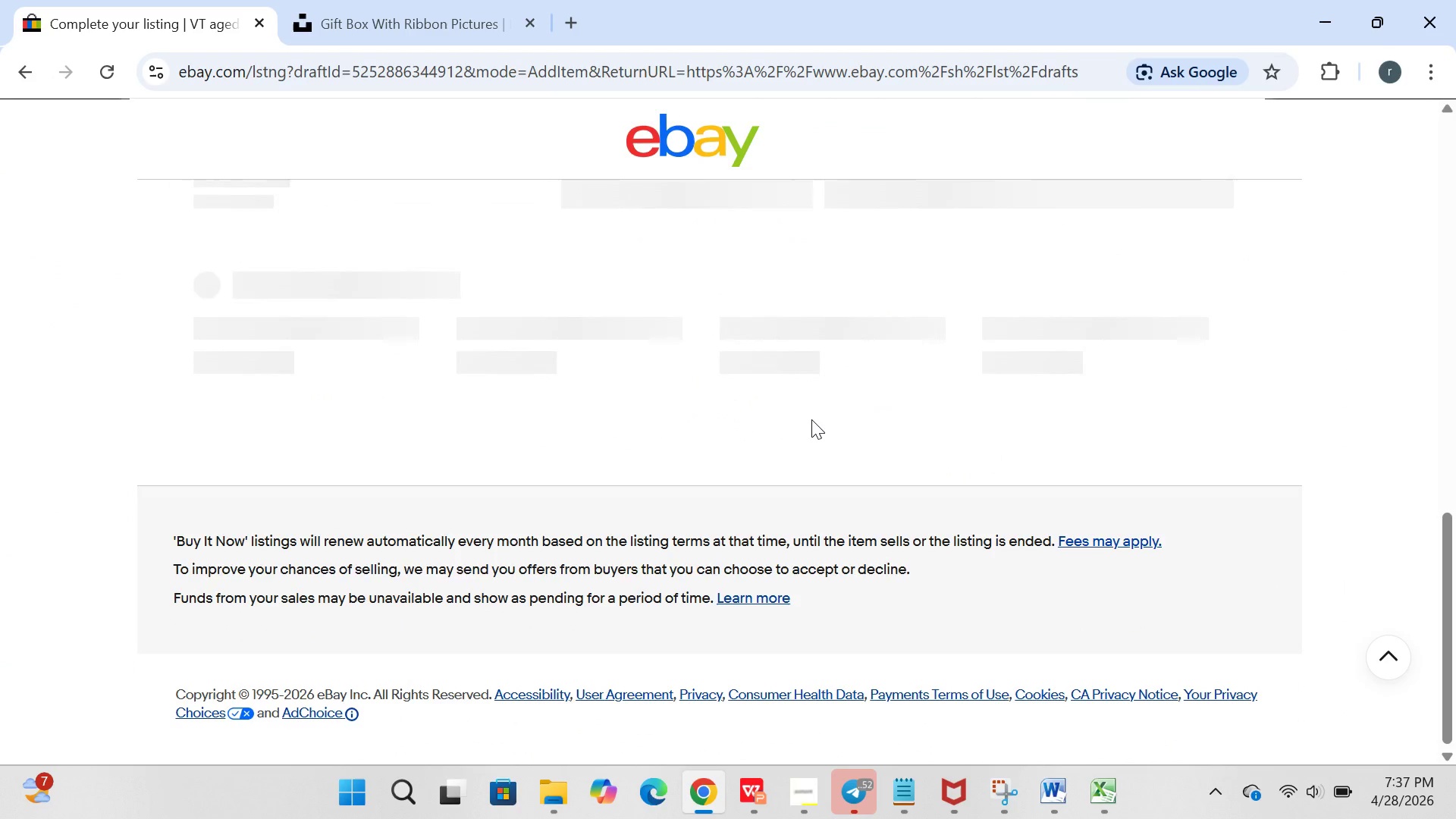 
left_click([811, 419])
 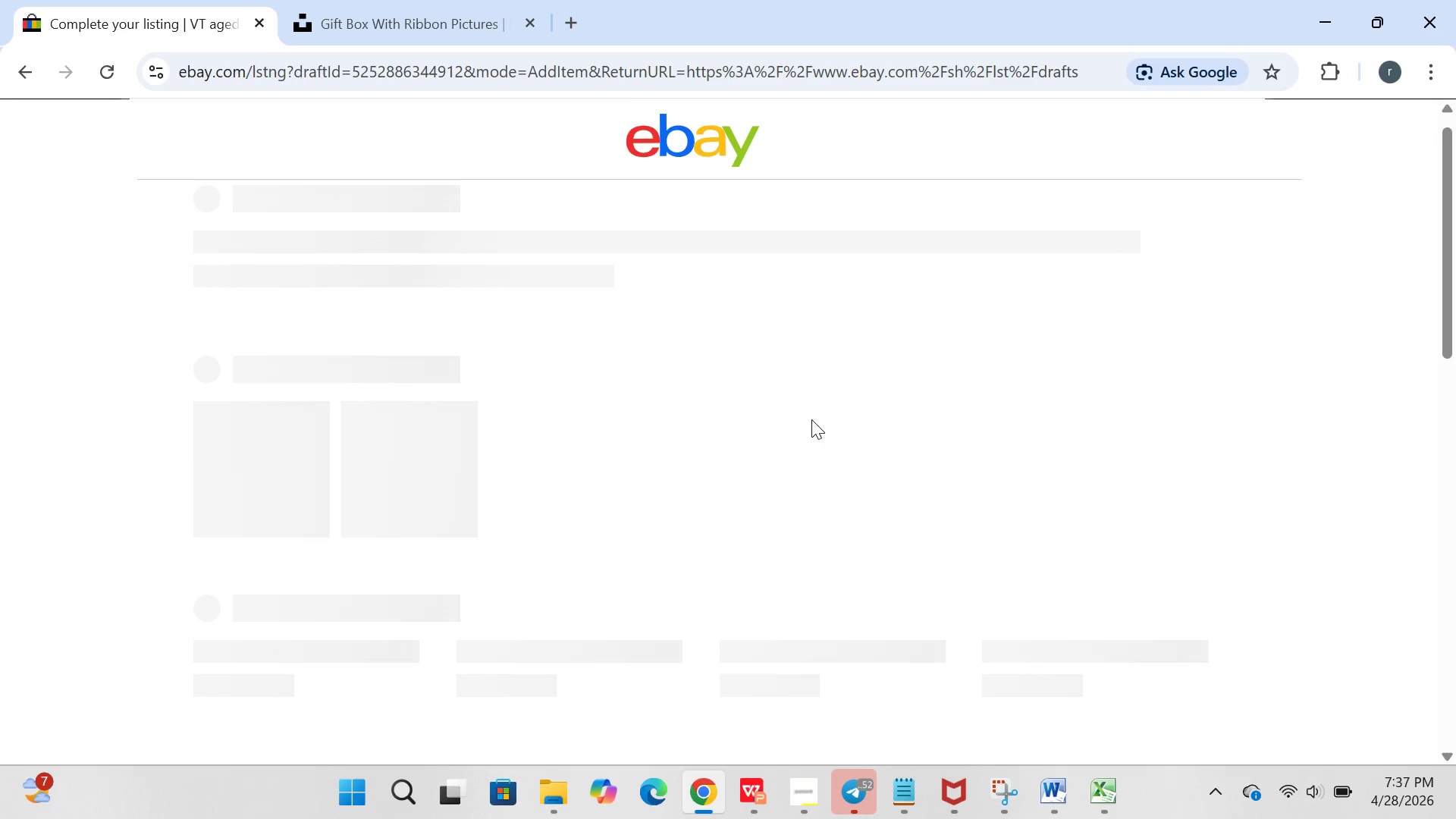 
wait(13.8)
 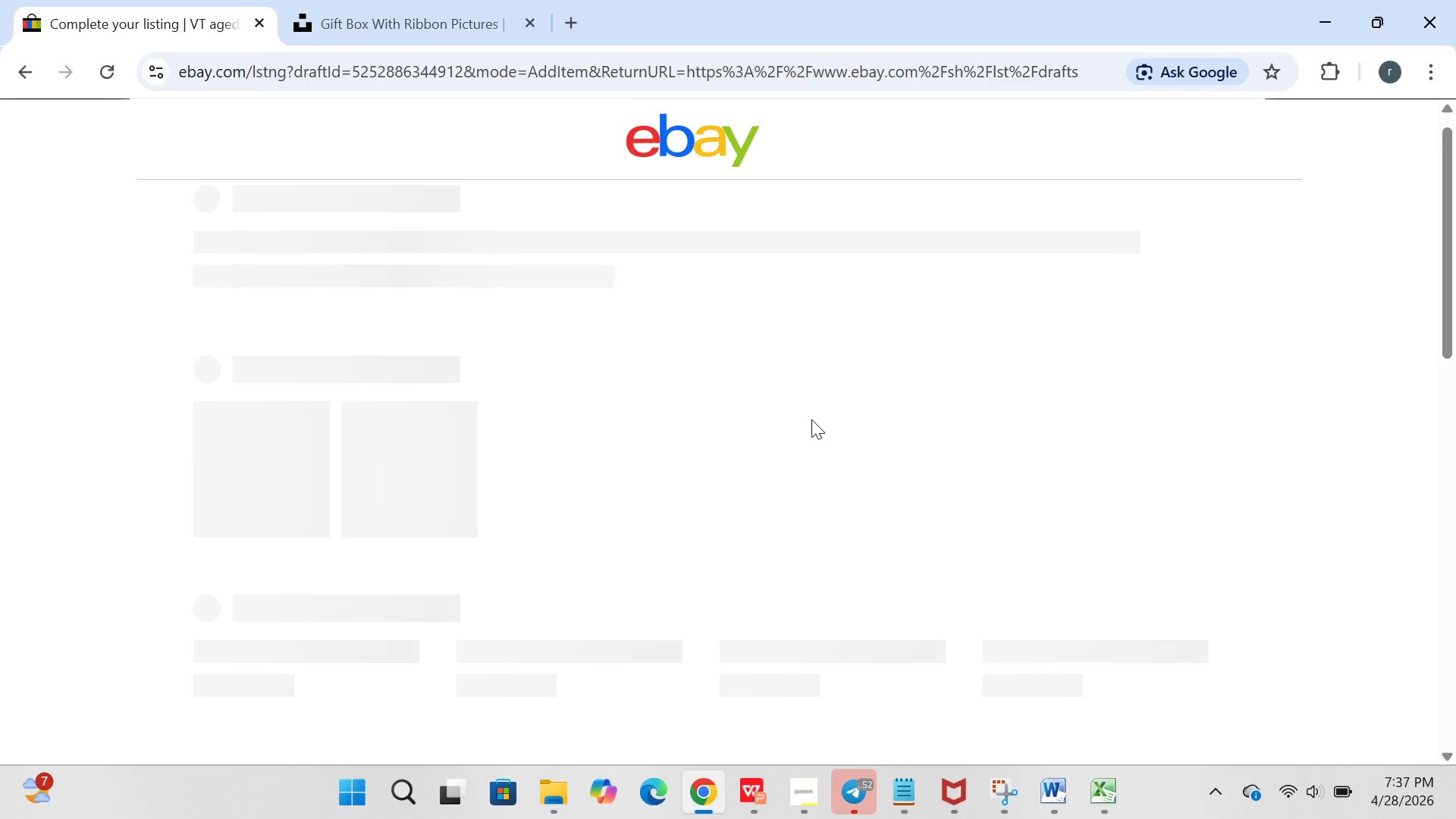 
left_click([435, 472])
 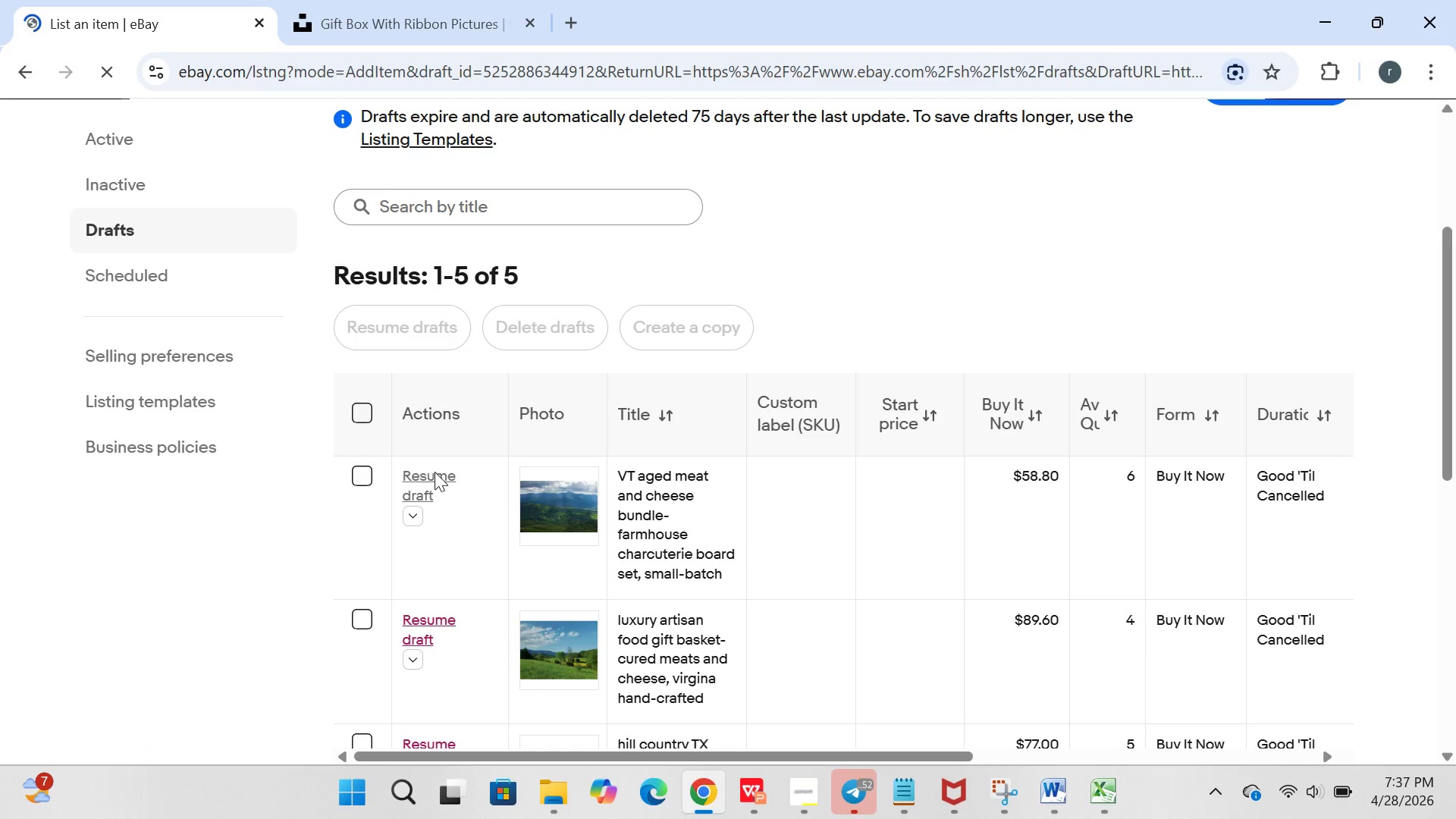 
wait(8.67)
 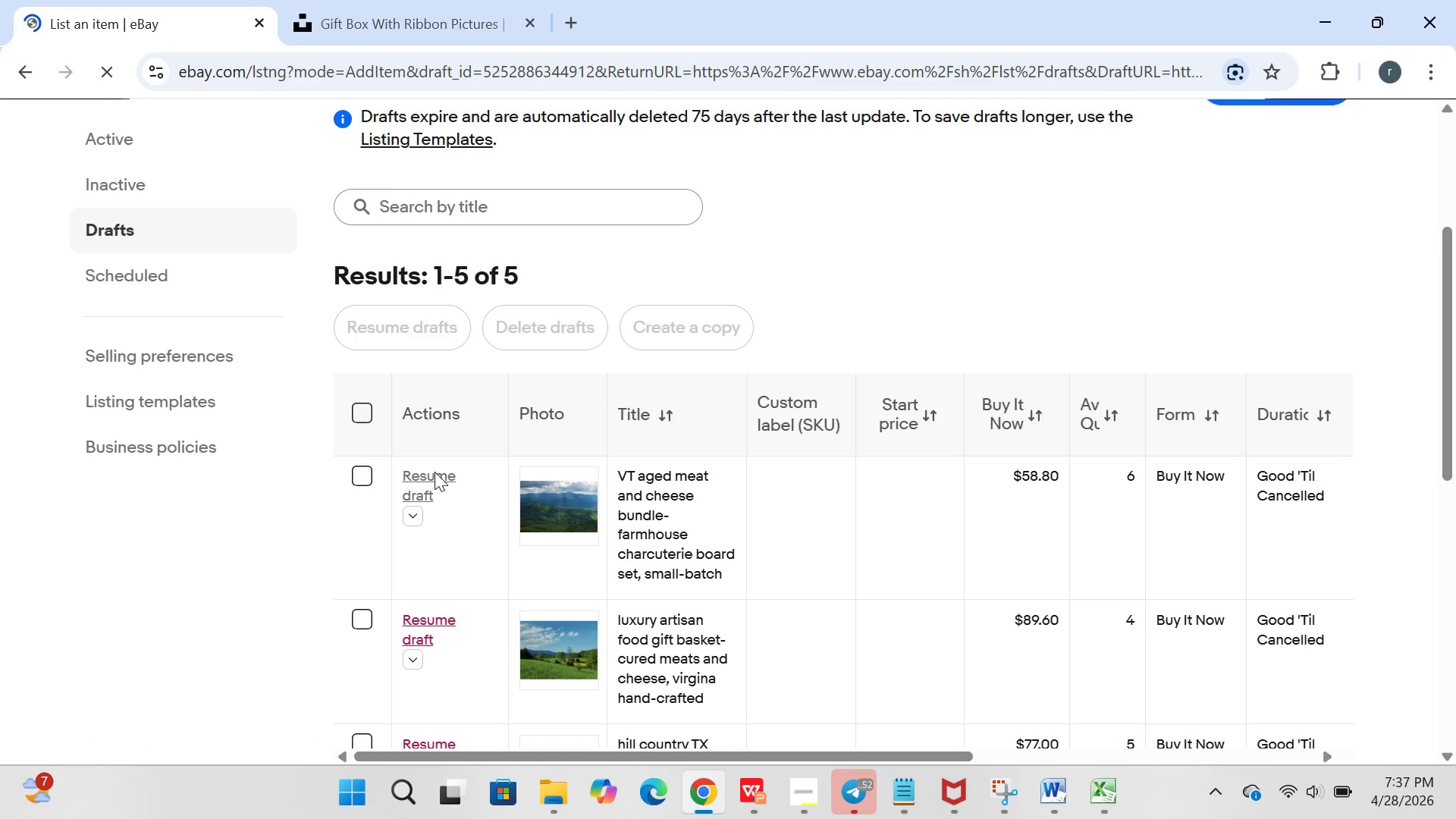 
mouse_move([579, 512])
 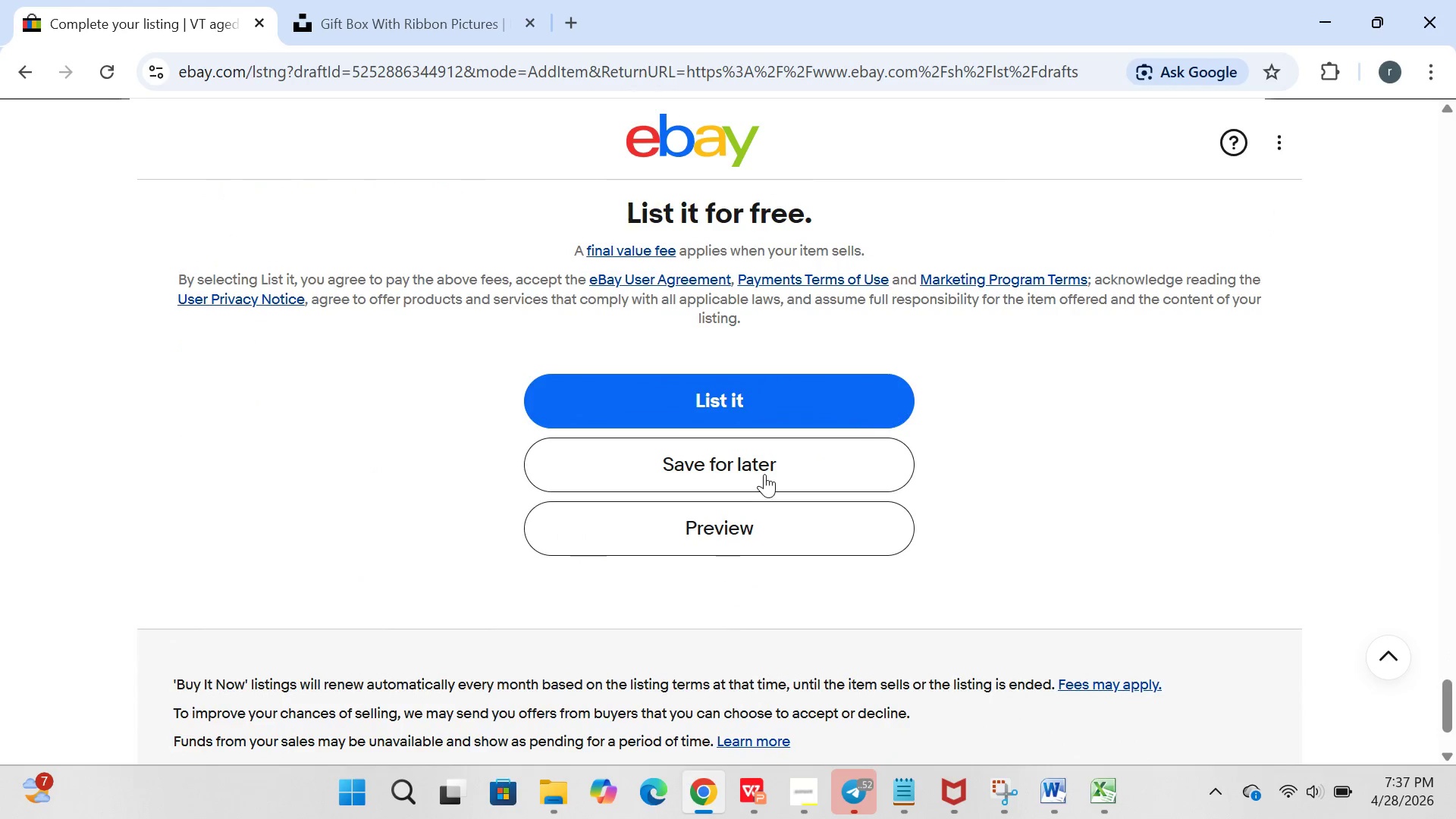 
left_click([764, 474])
 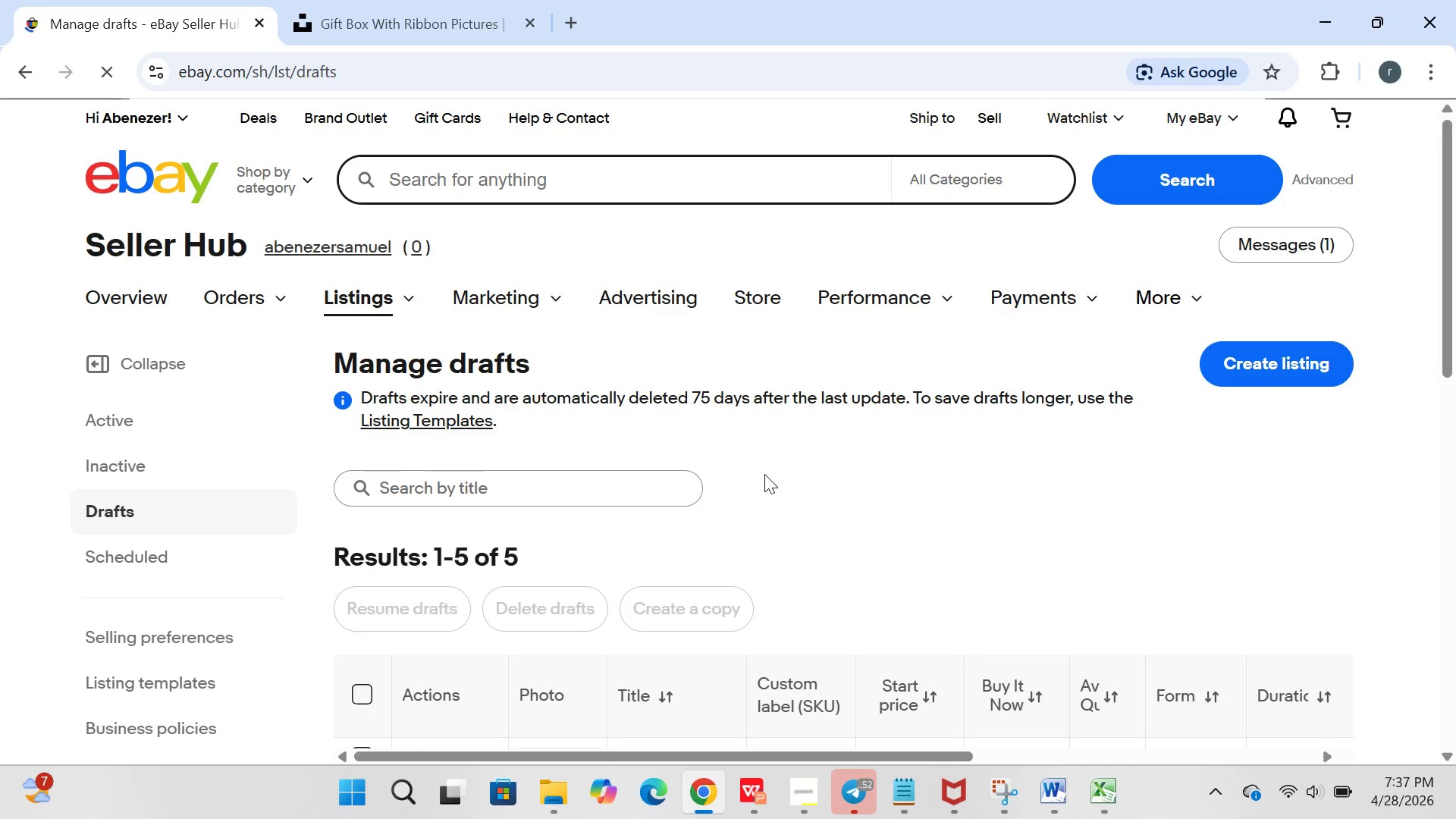 
wait(13.05)
 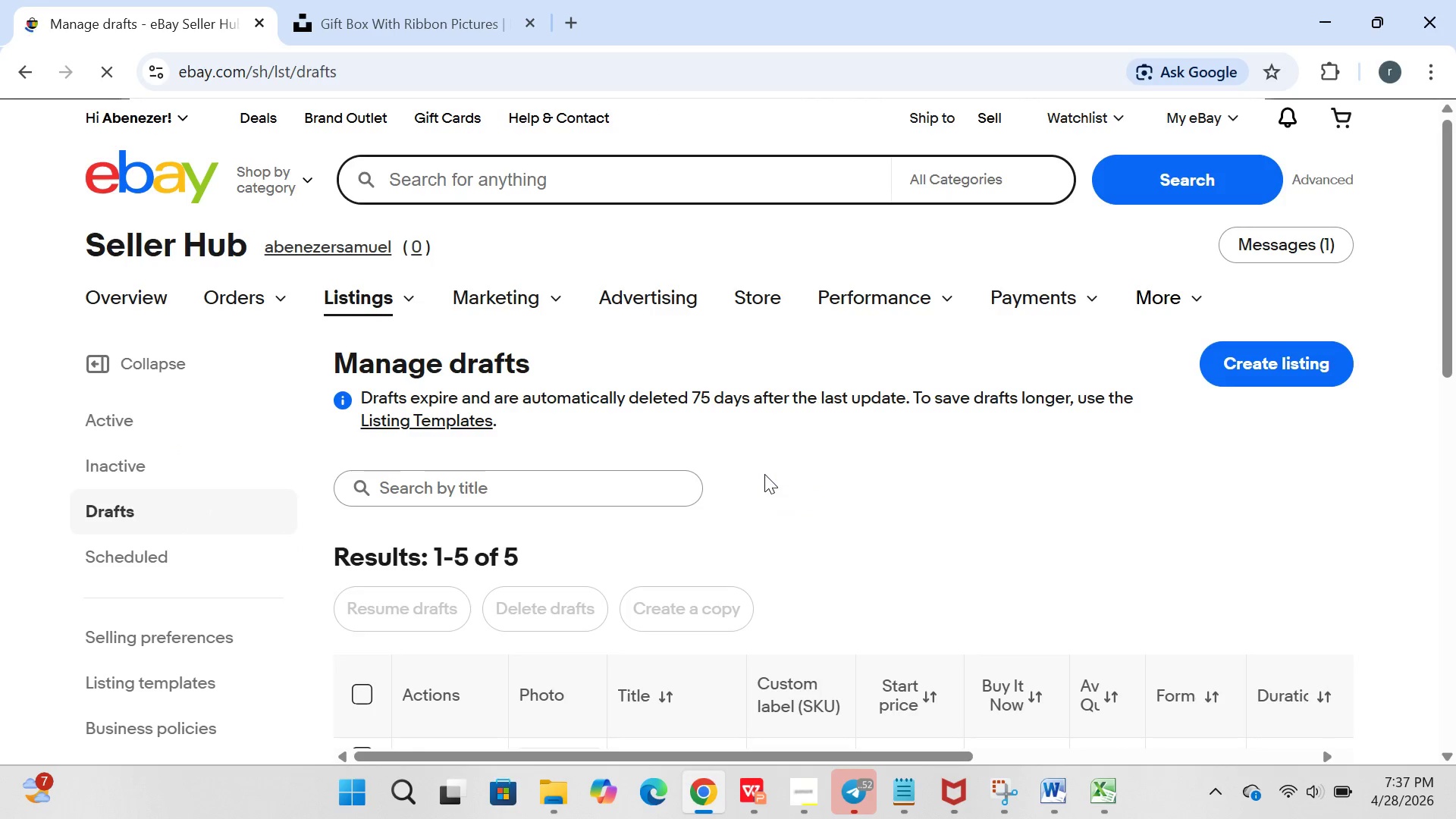 
left_click([438, 491])
 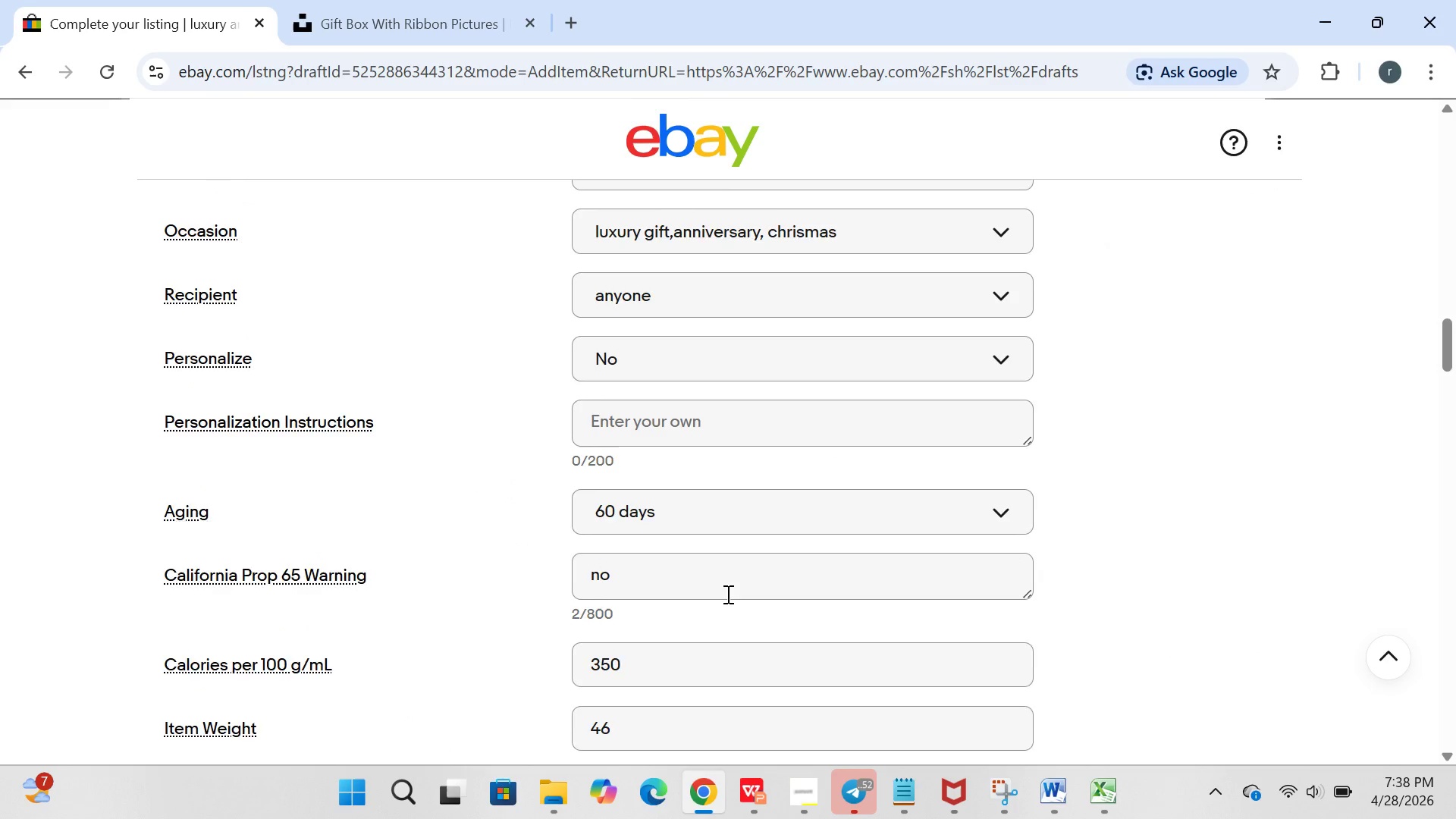 
wait(31.67)
 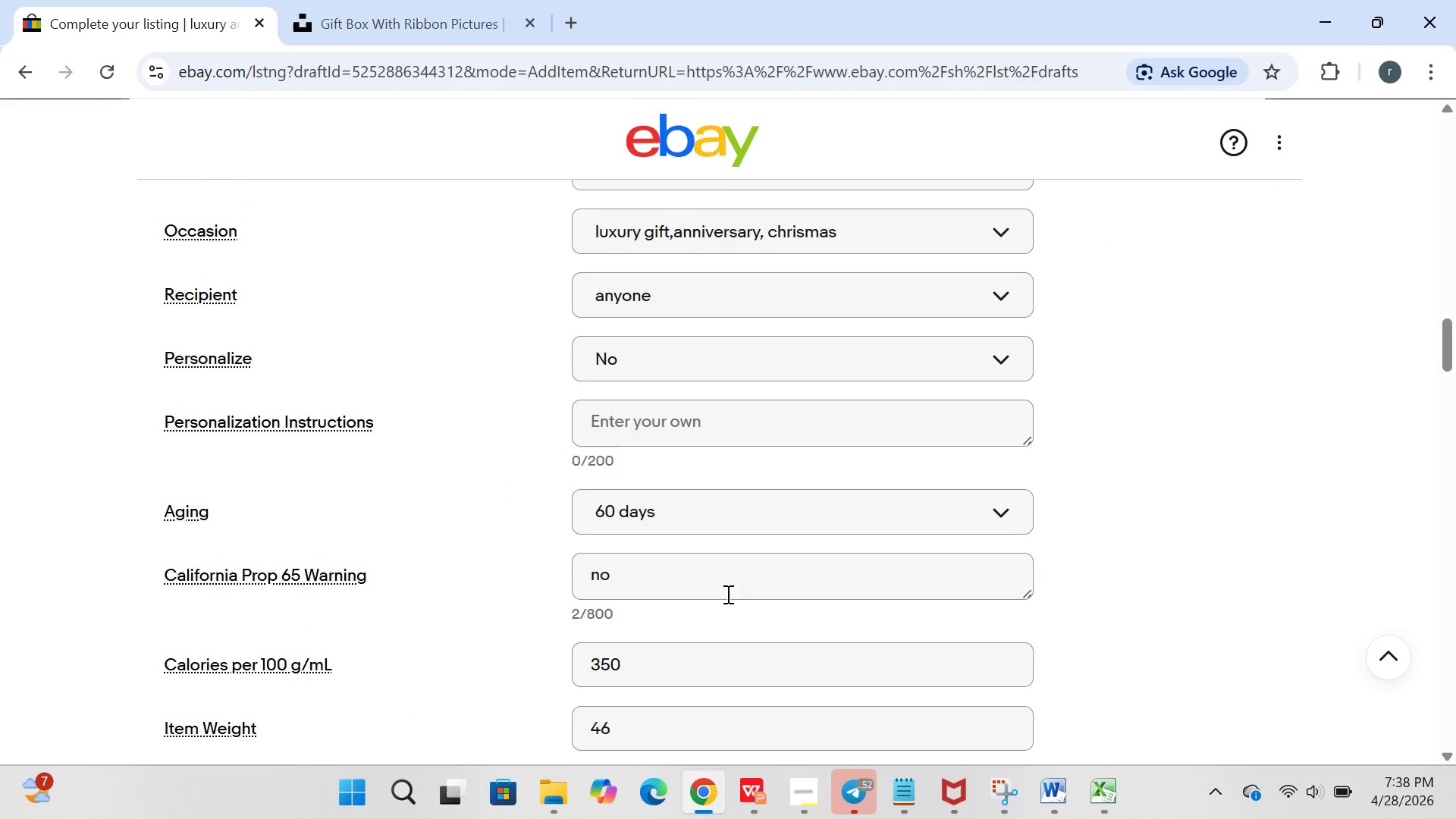 
left_click([754, 387])
 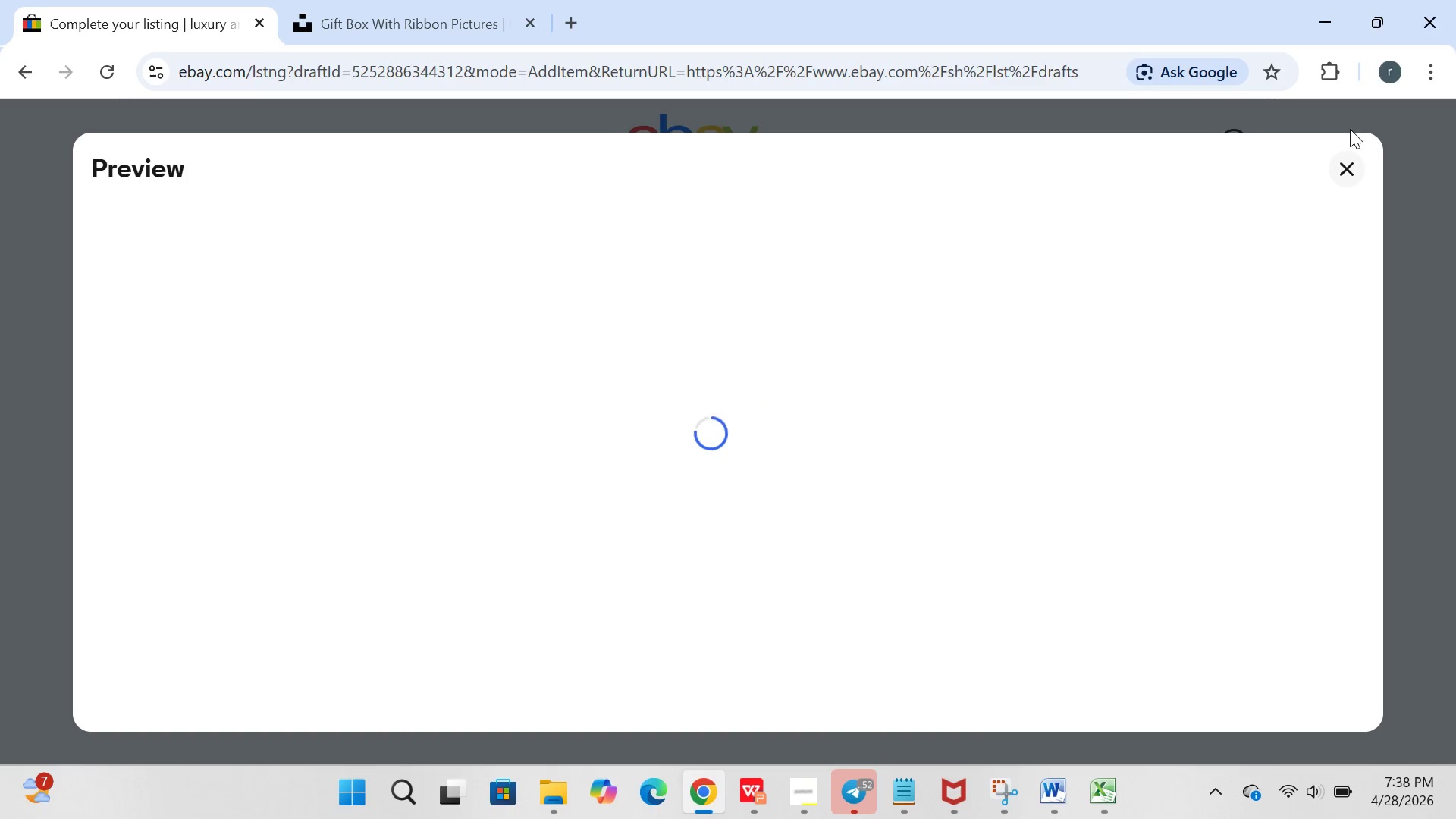 
left_click([1335, 184])
 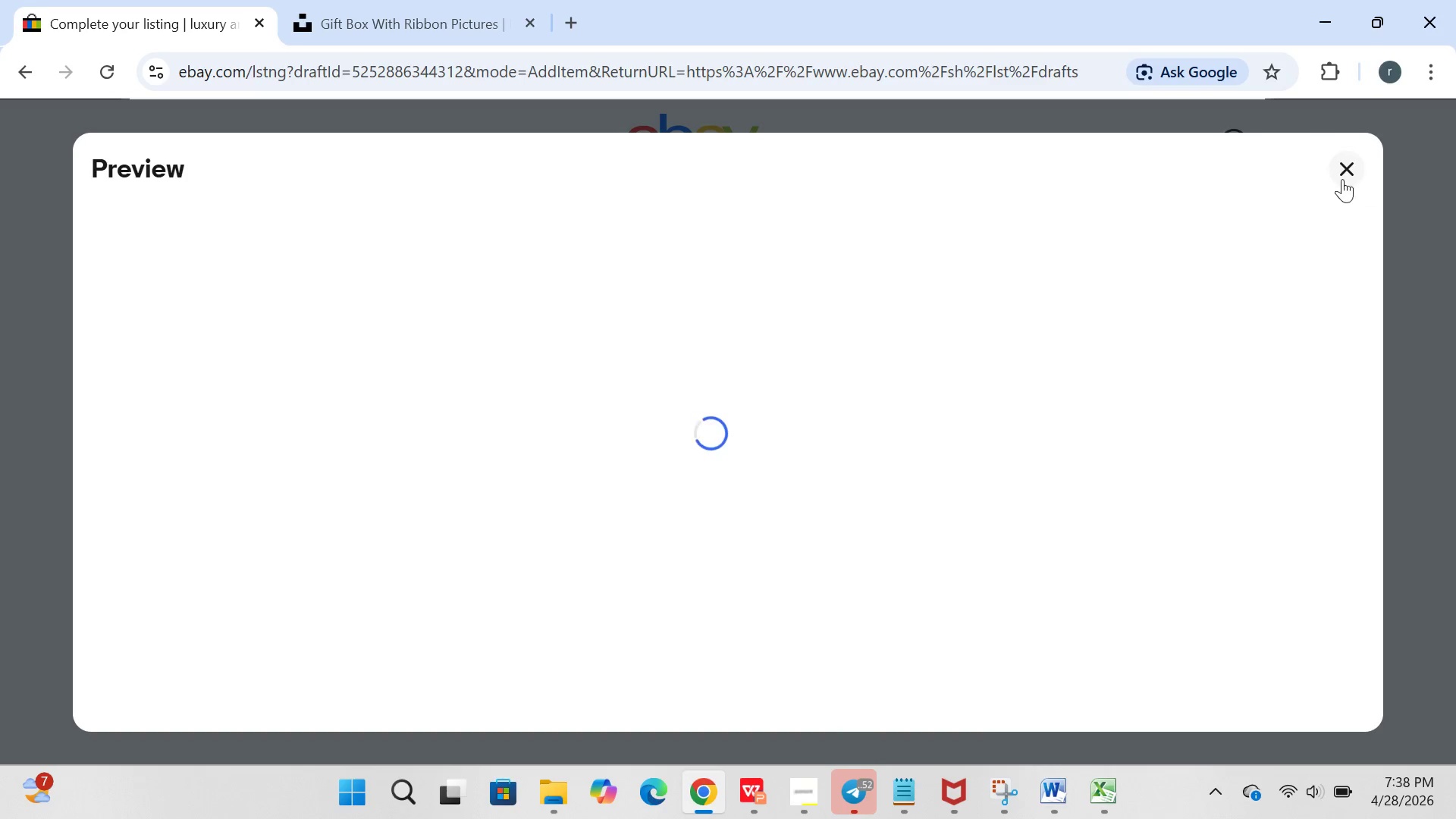 
left_click([1334, 177])
 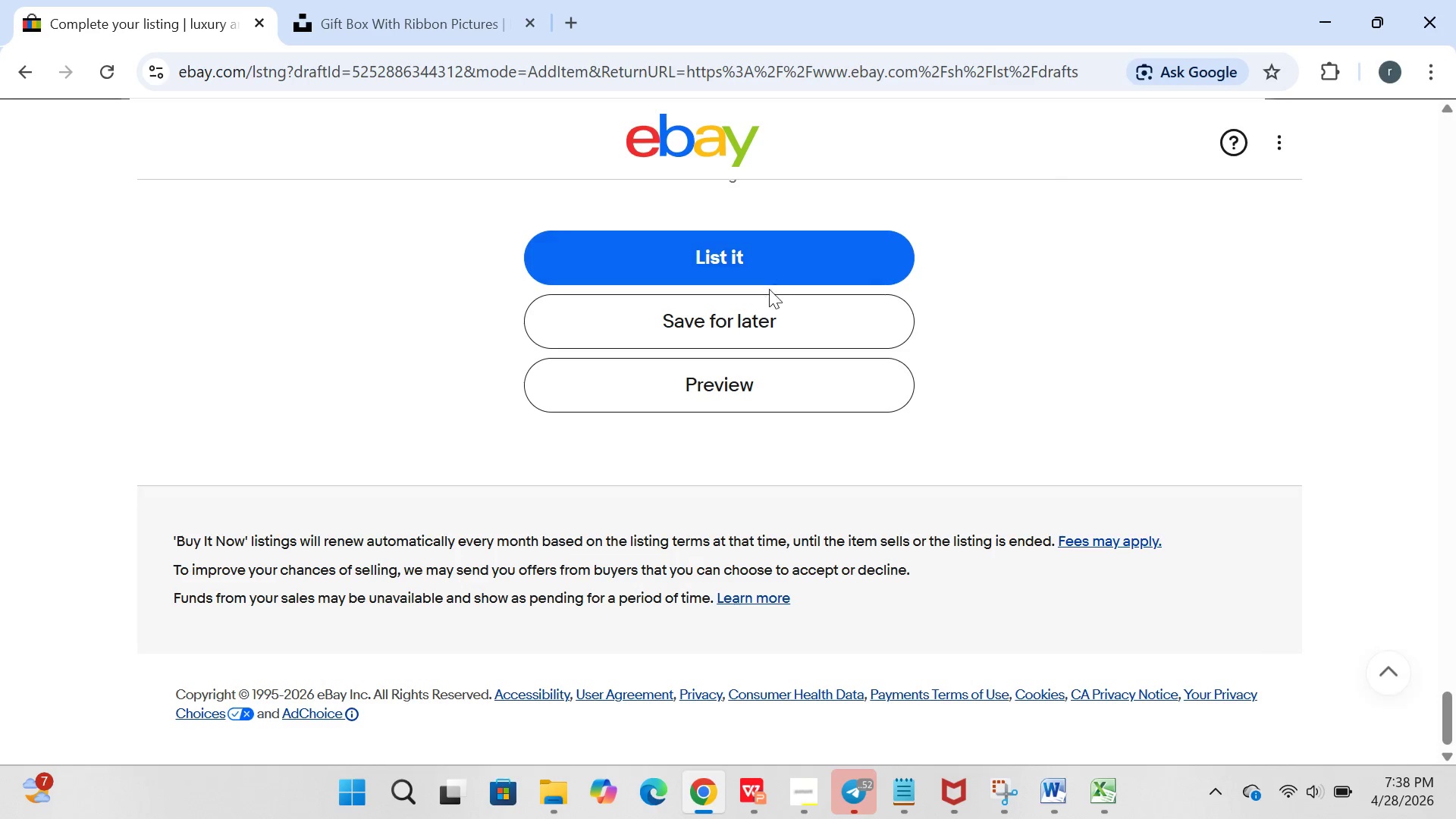 
left_click([751, 306])
 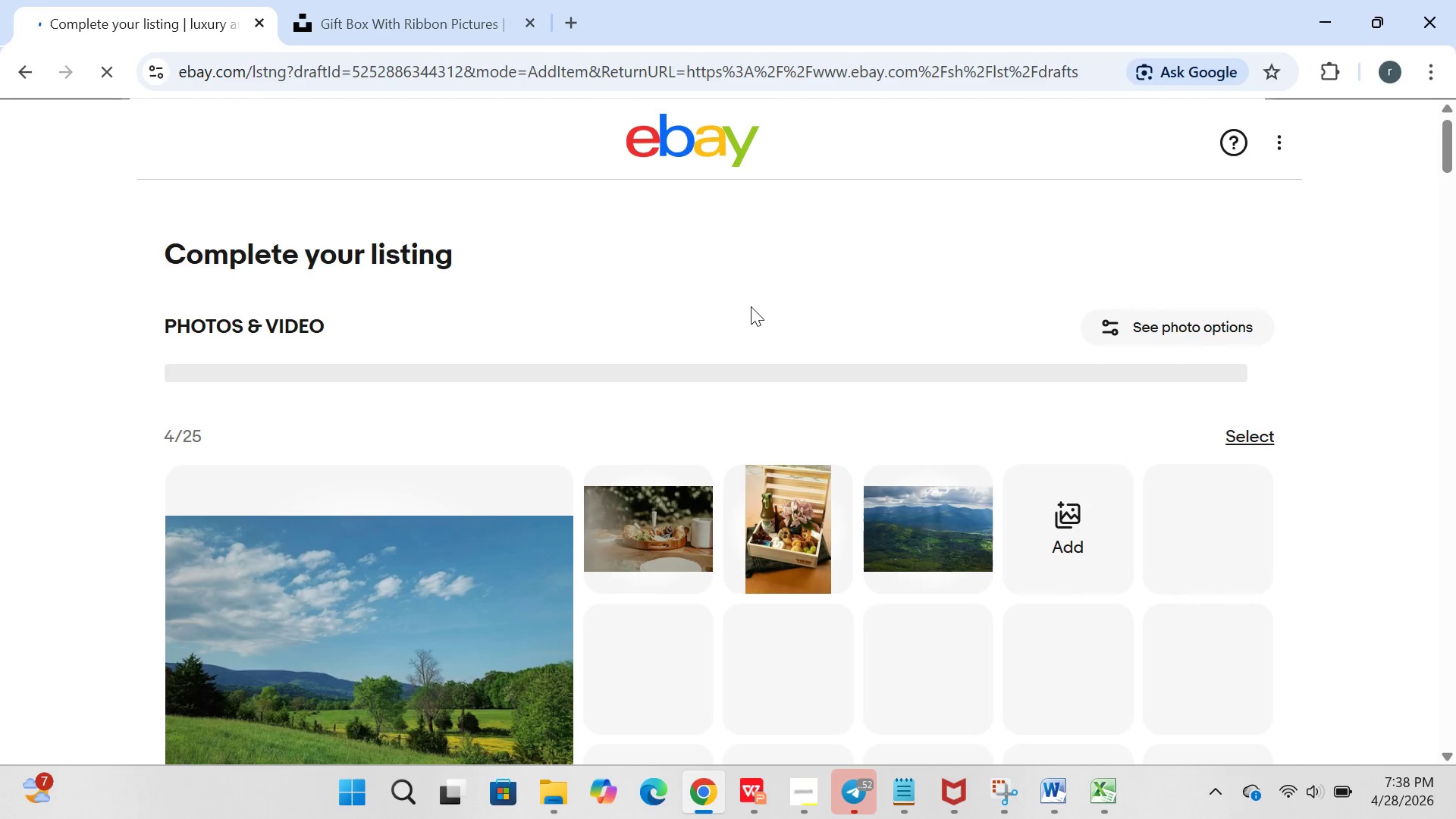 
wait(20.53)
 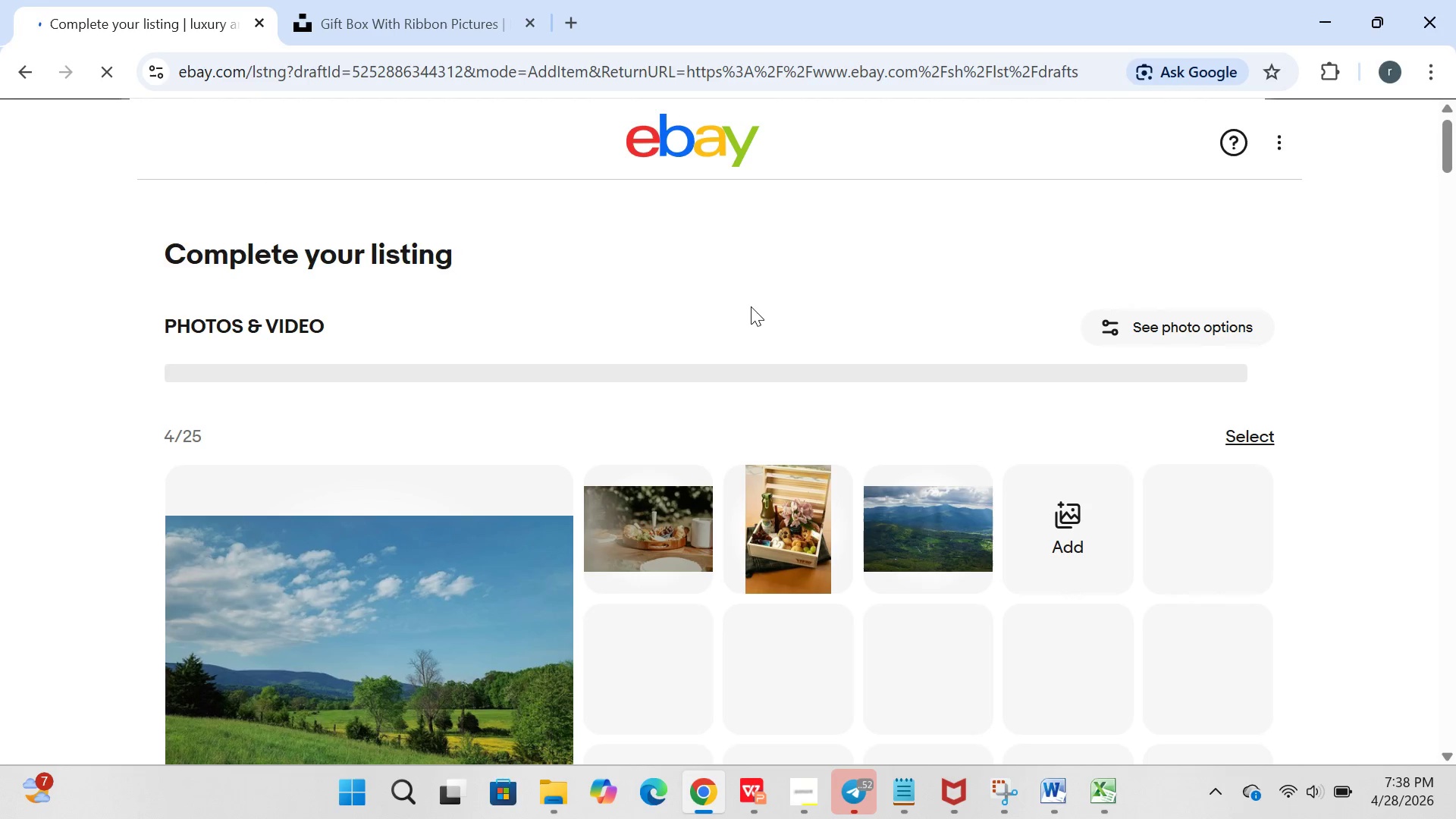 
left_click([420, 346])
 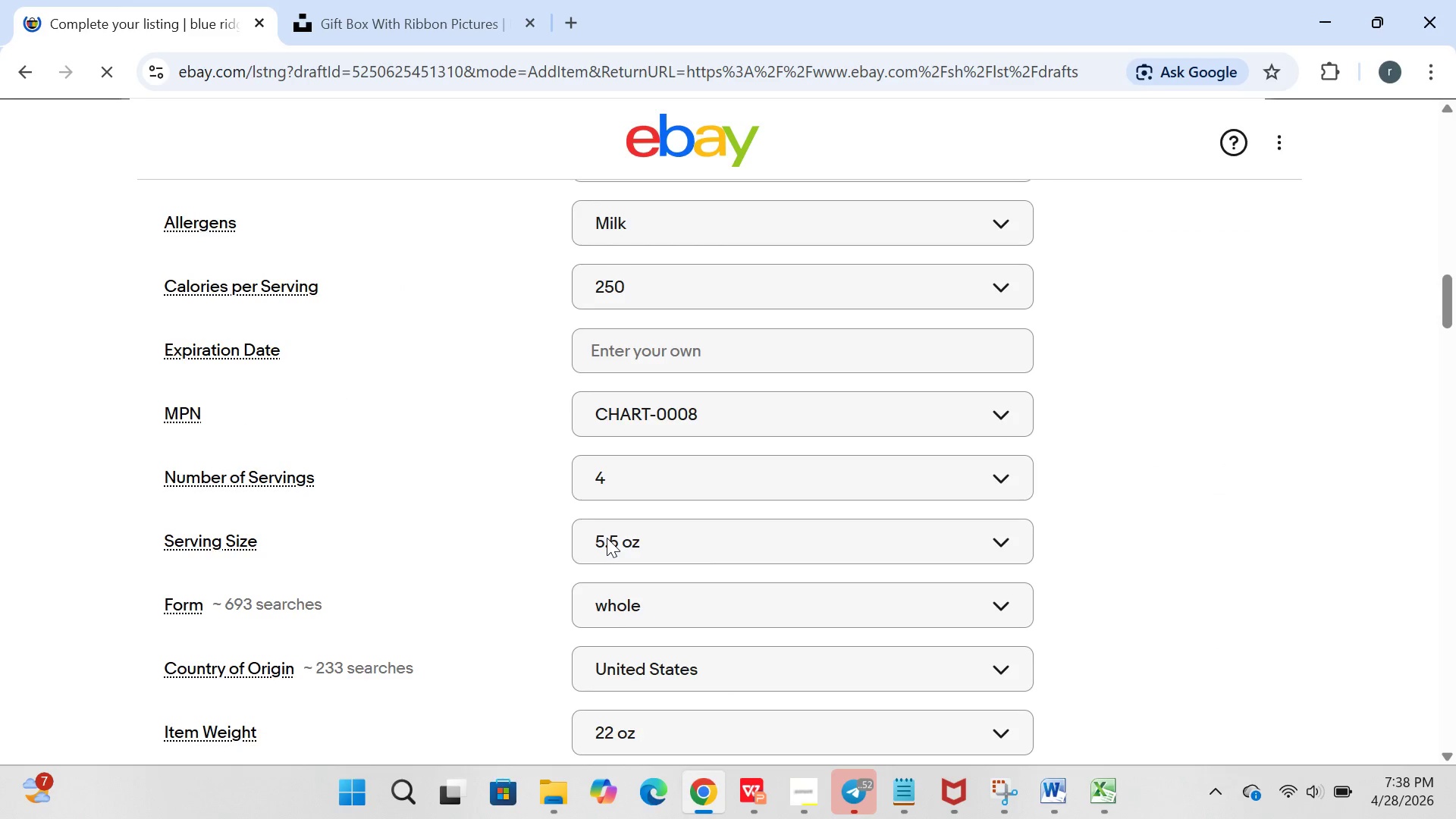 
wait(16.48)
 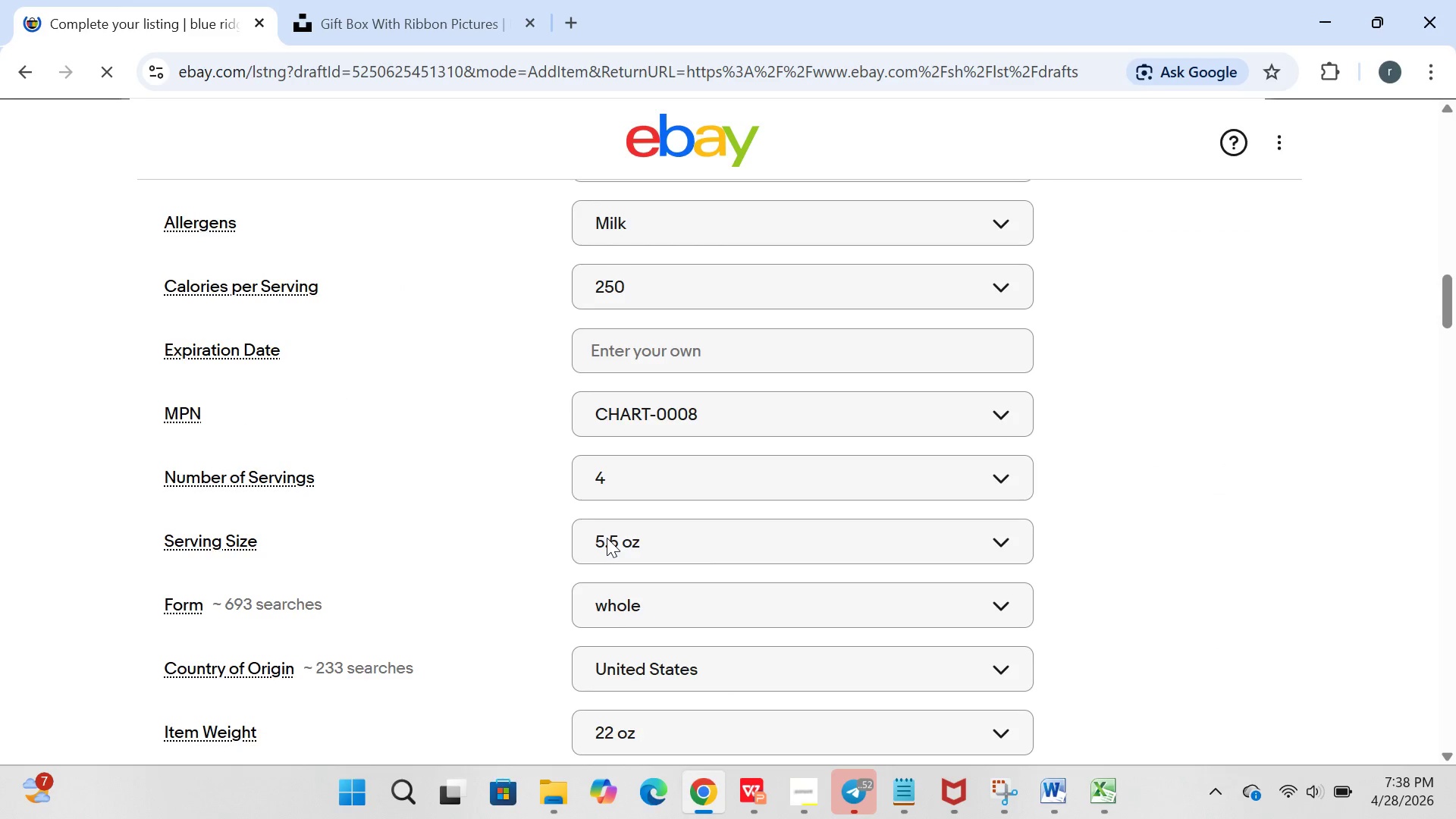 
left_click([849, 418])
 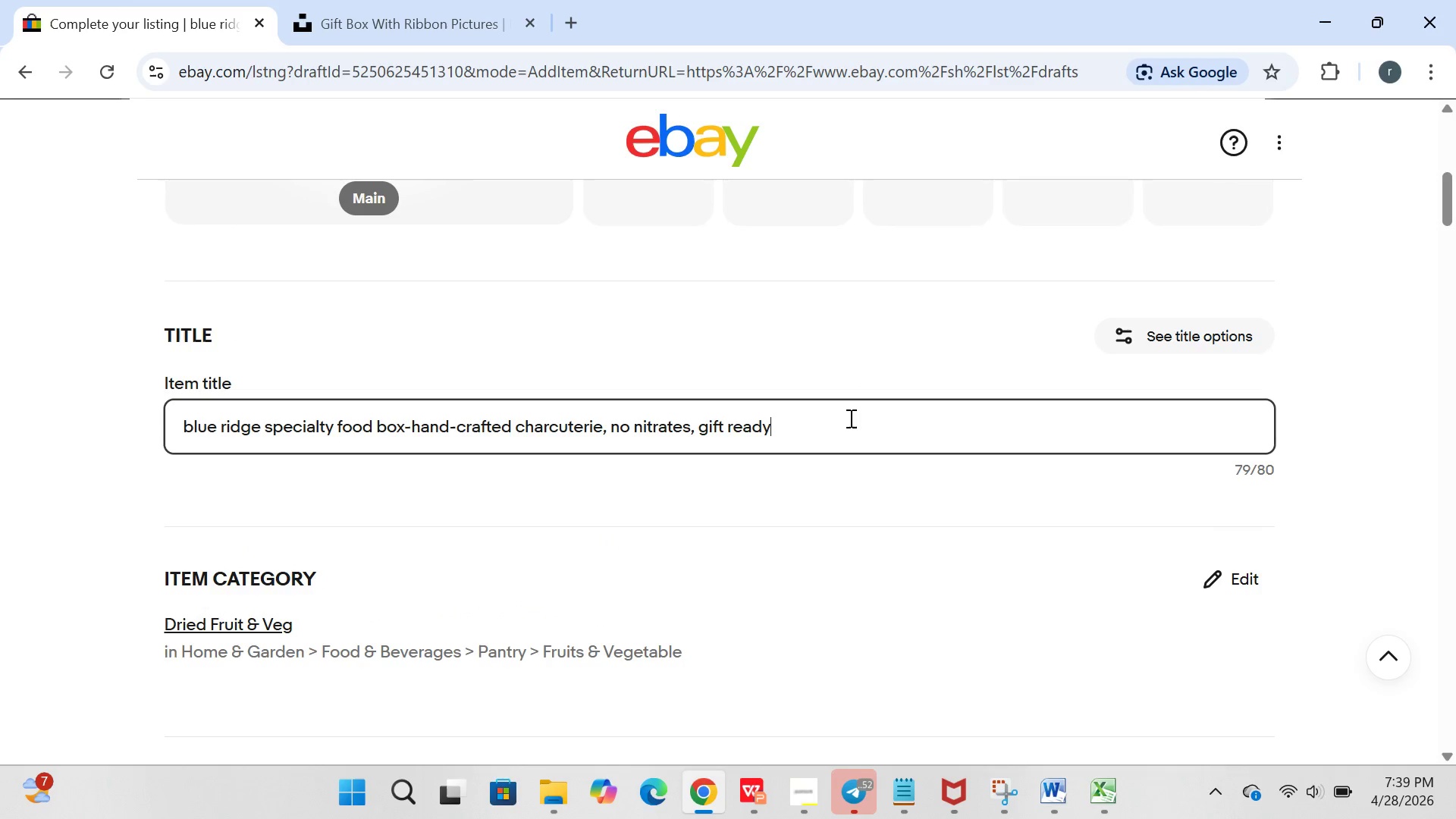 
key(Control+A)
 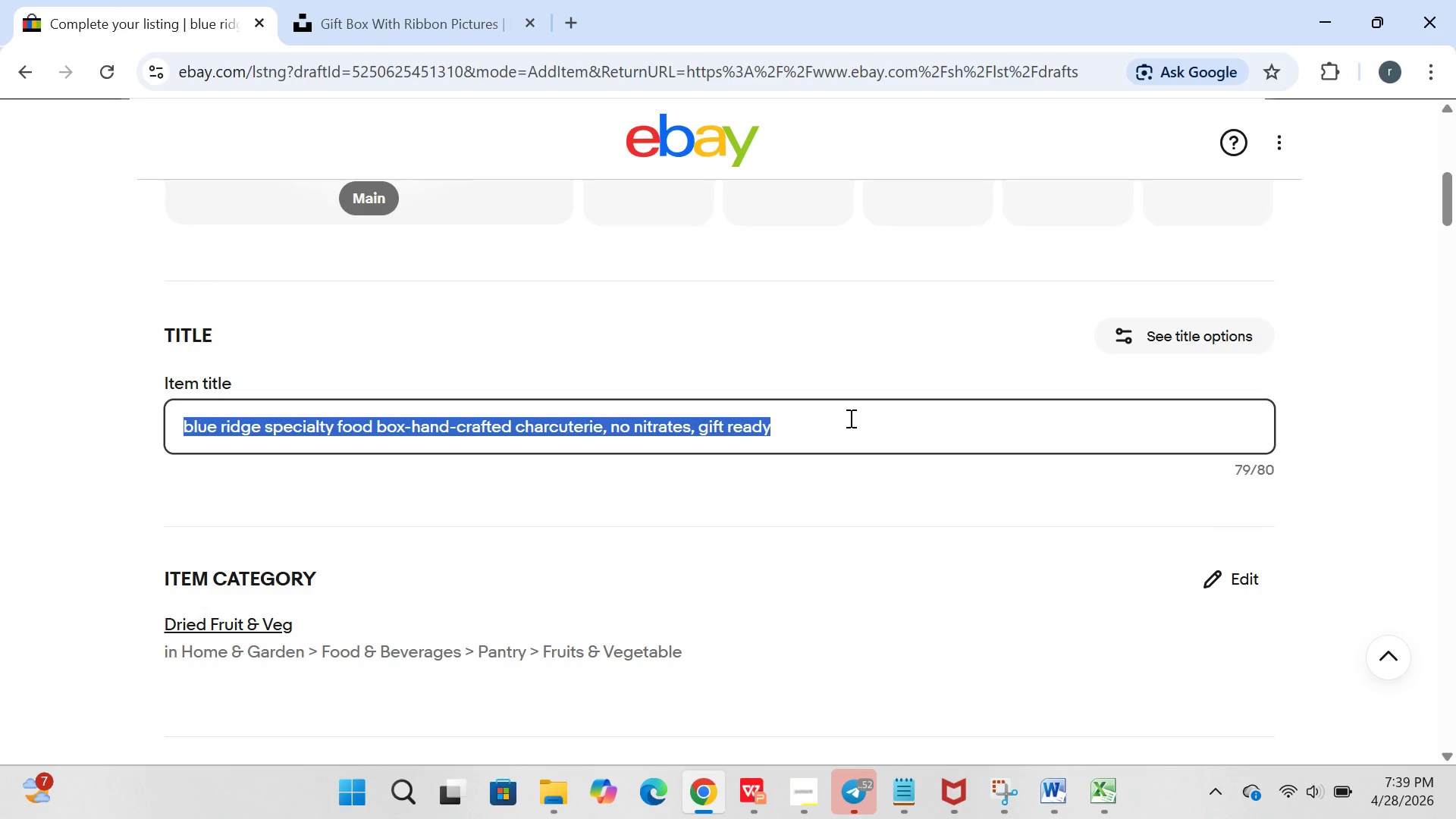 
key(Control+V)
 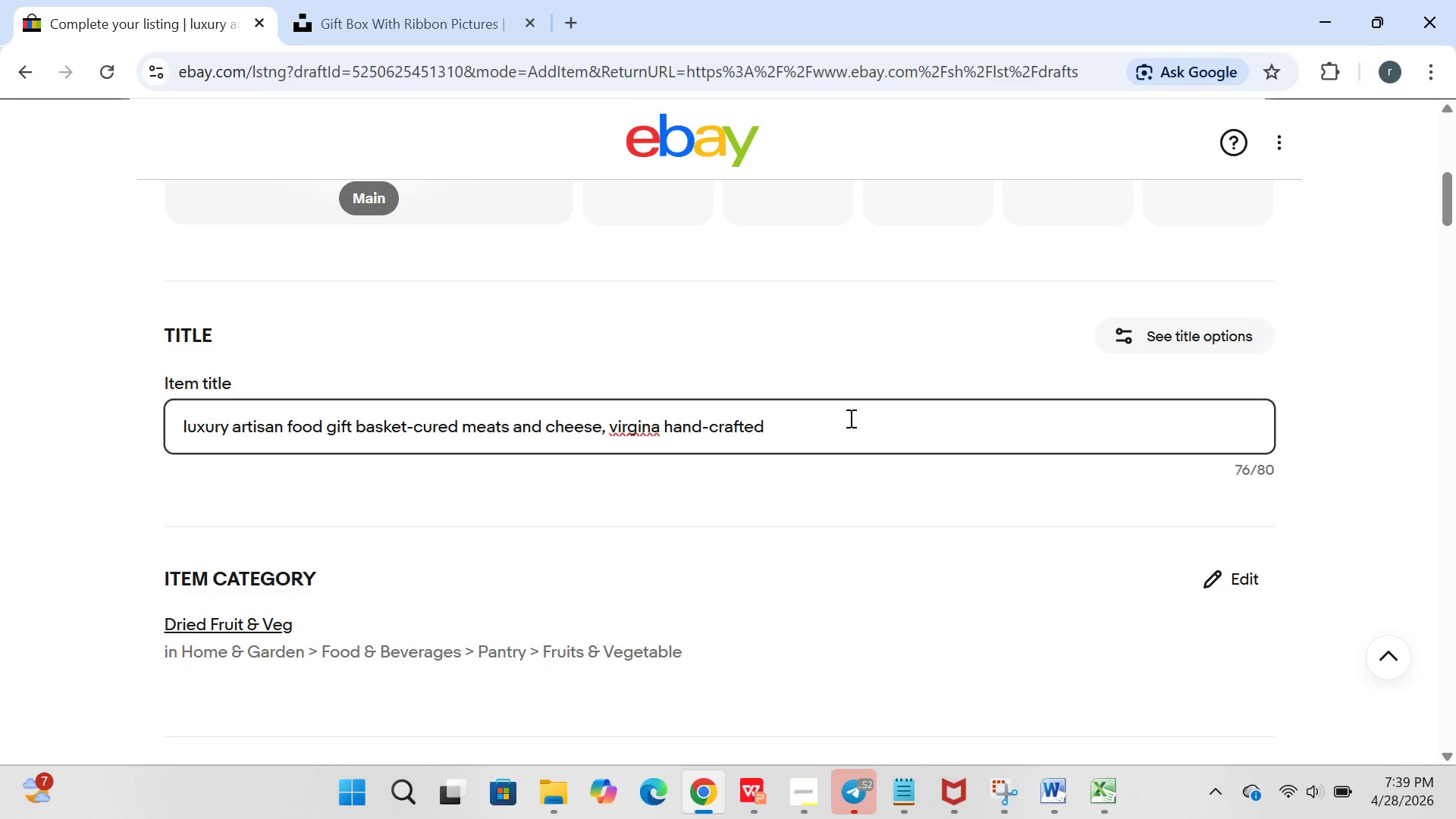 
key(Control+A)
 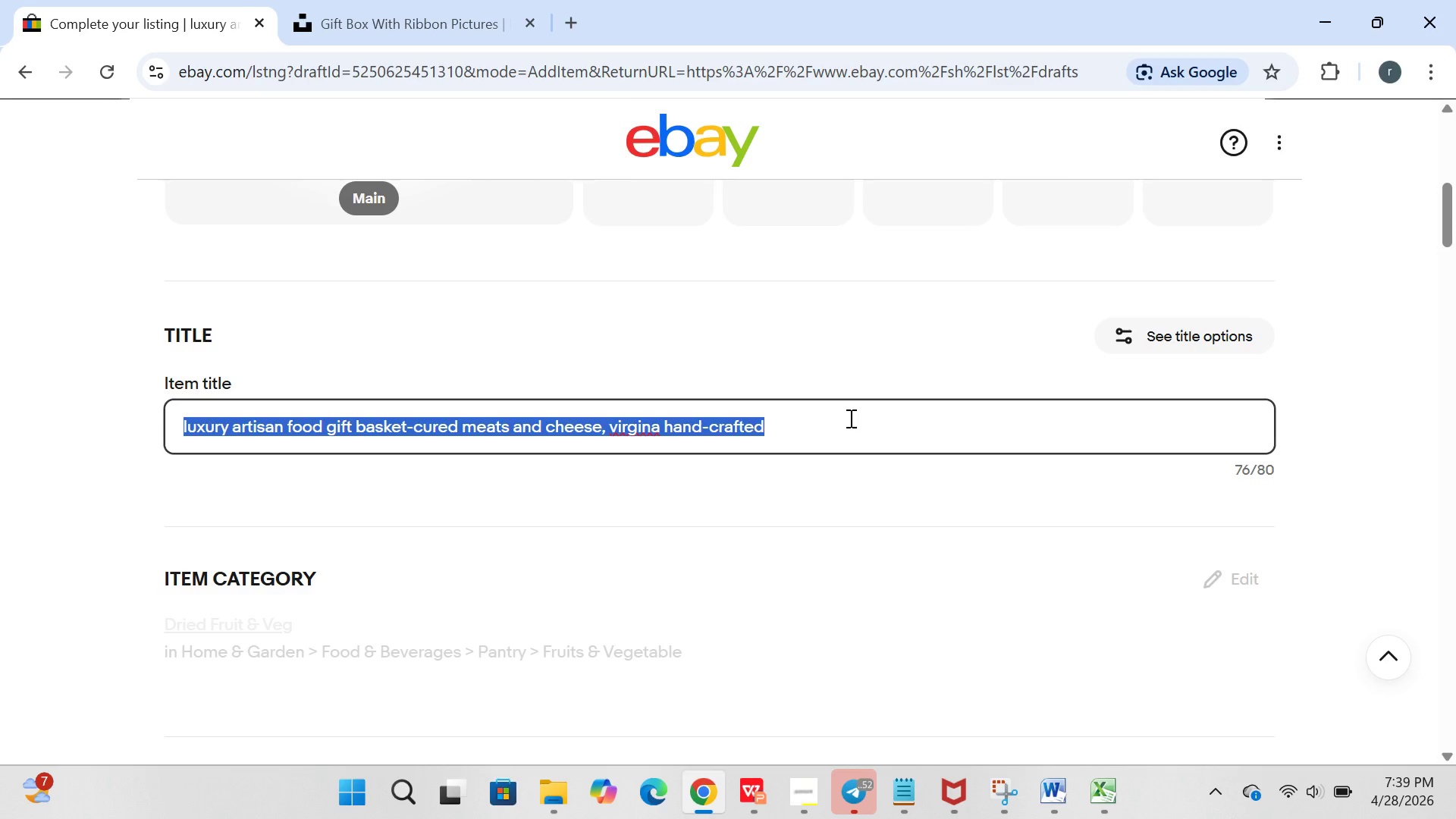 
key(Control+C)
 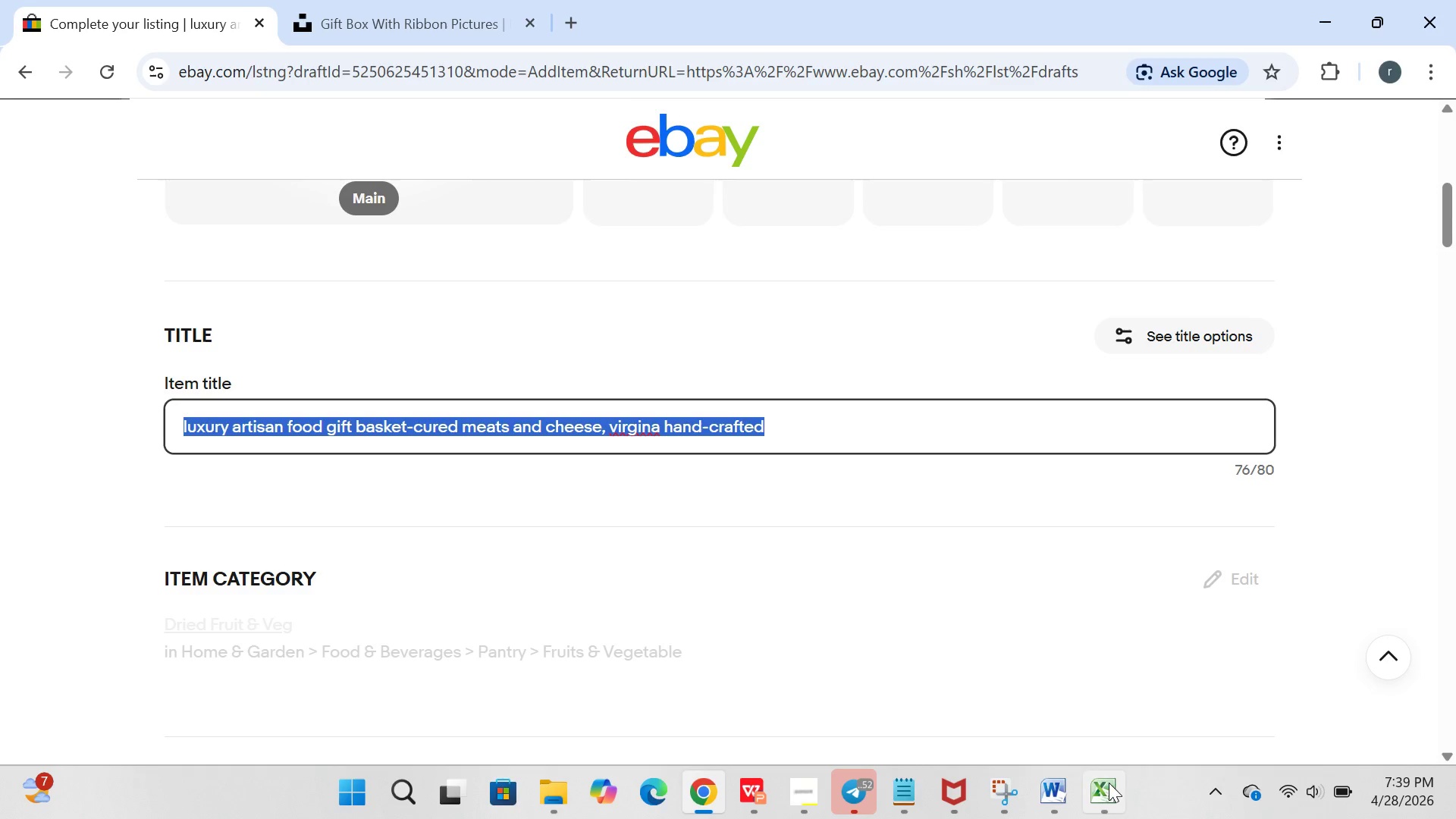 
left_click([1106, 786])
 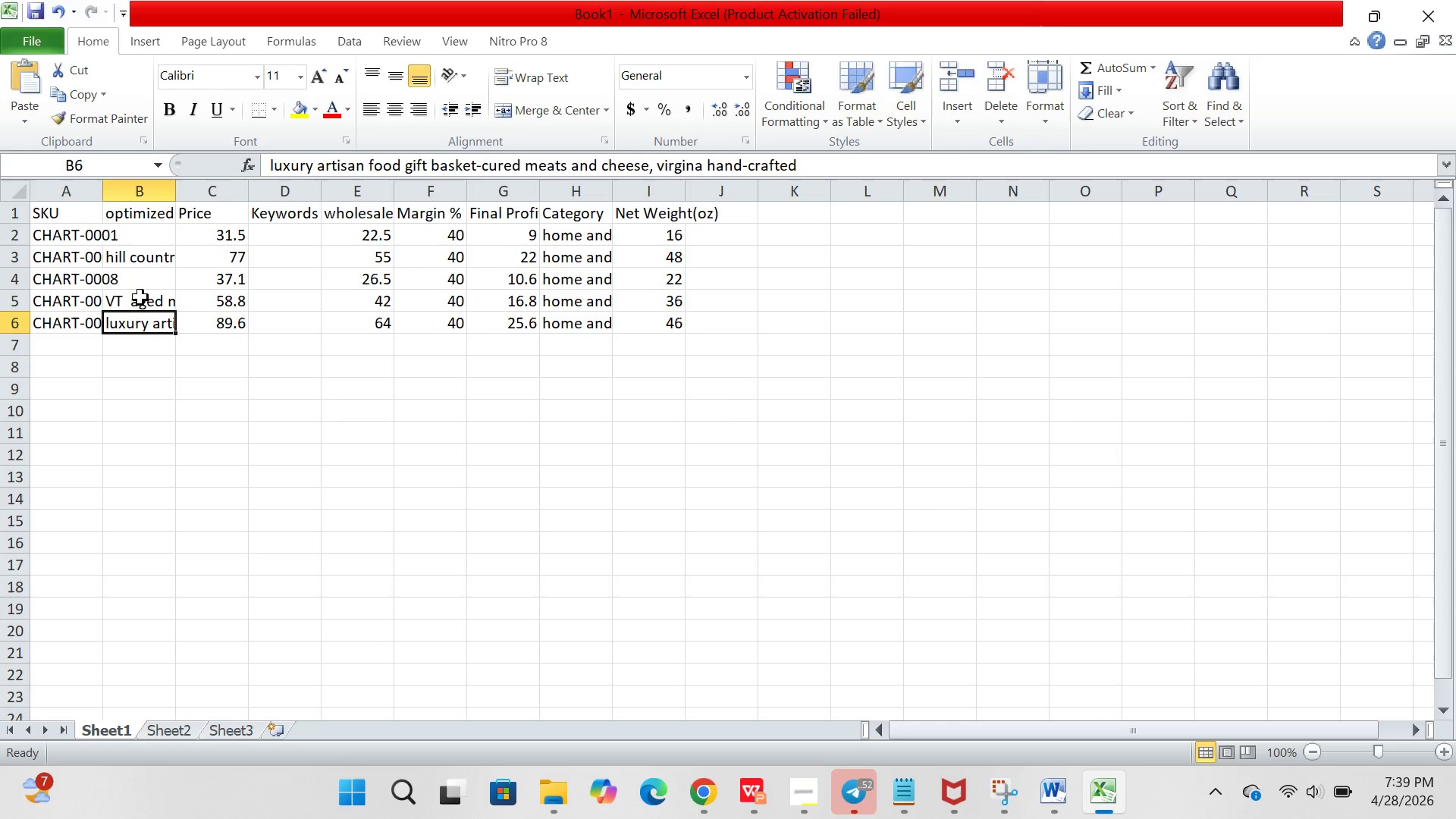 
left_click([145, 281])
 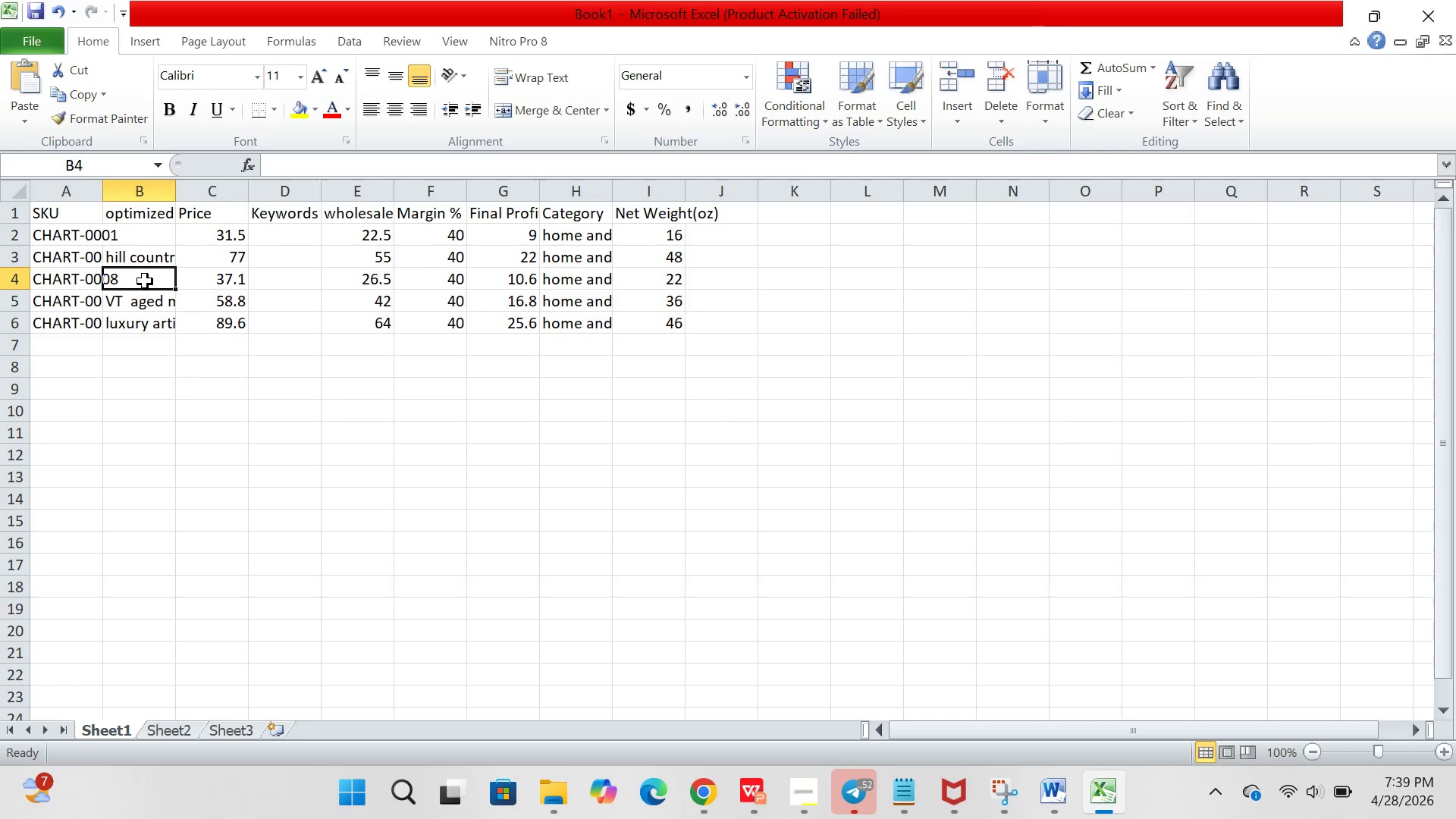 
key(Shift+V)
 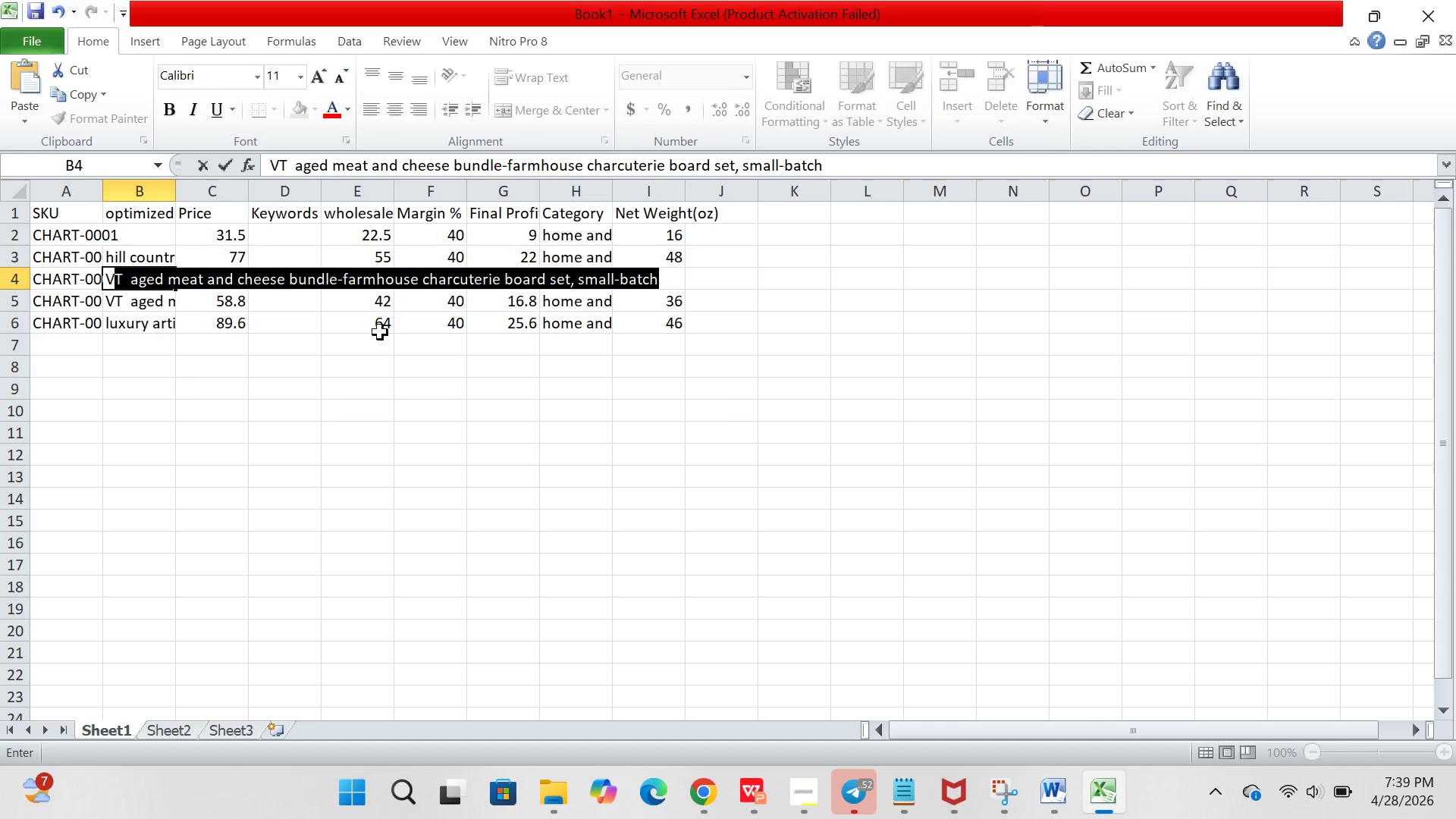 
left_click([482, 482])
 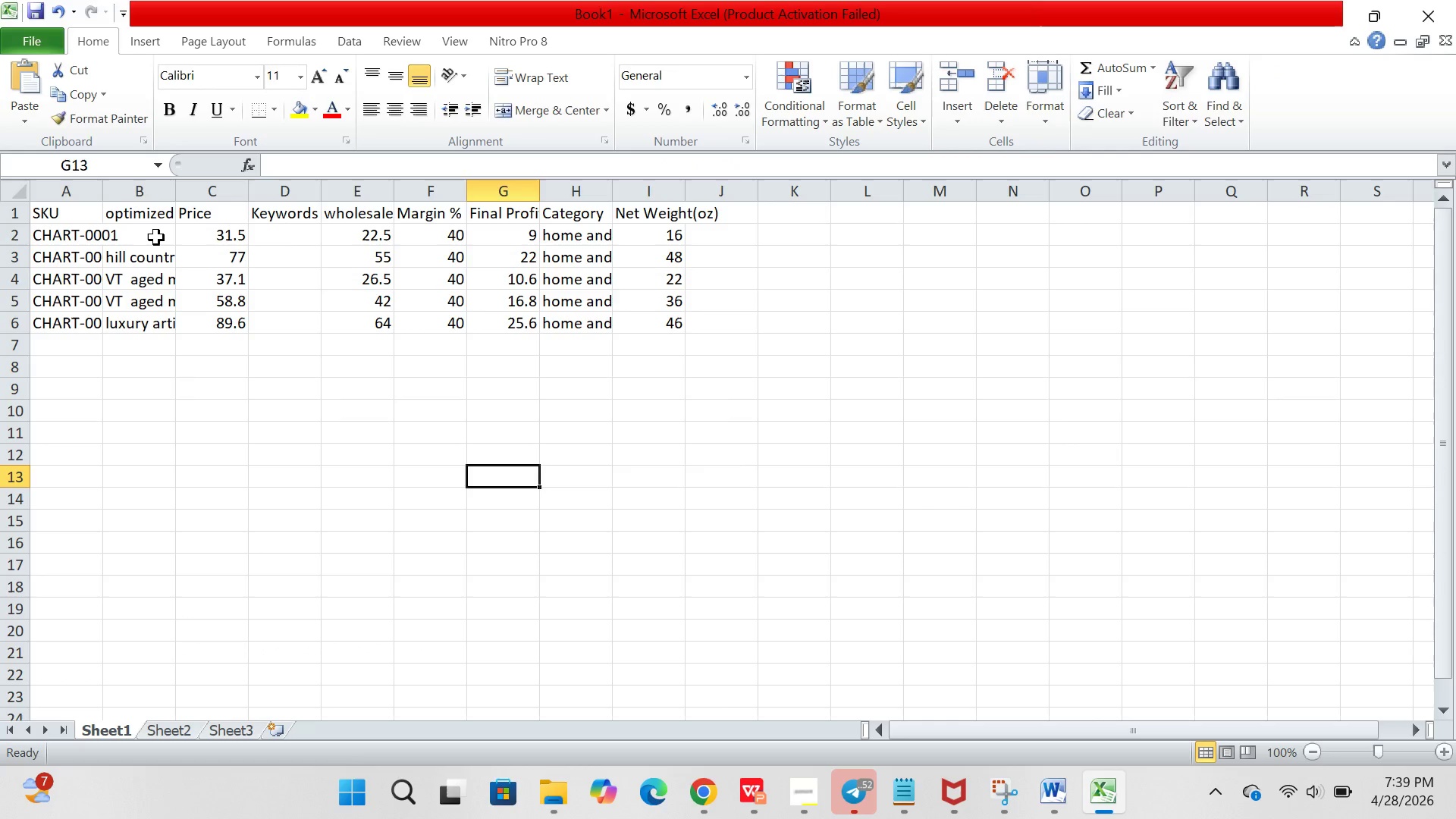 
left_click([156, 236])
 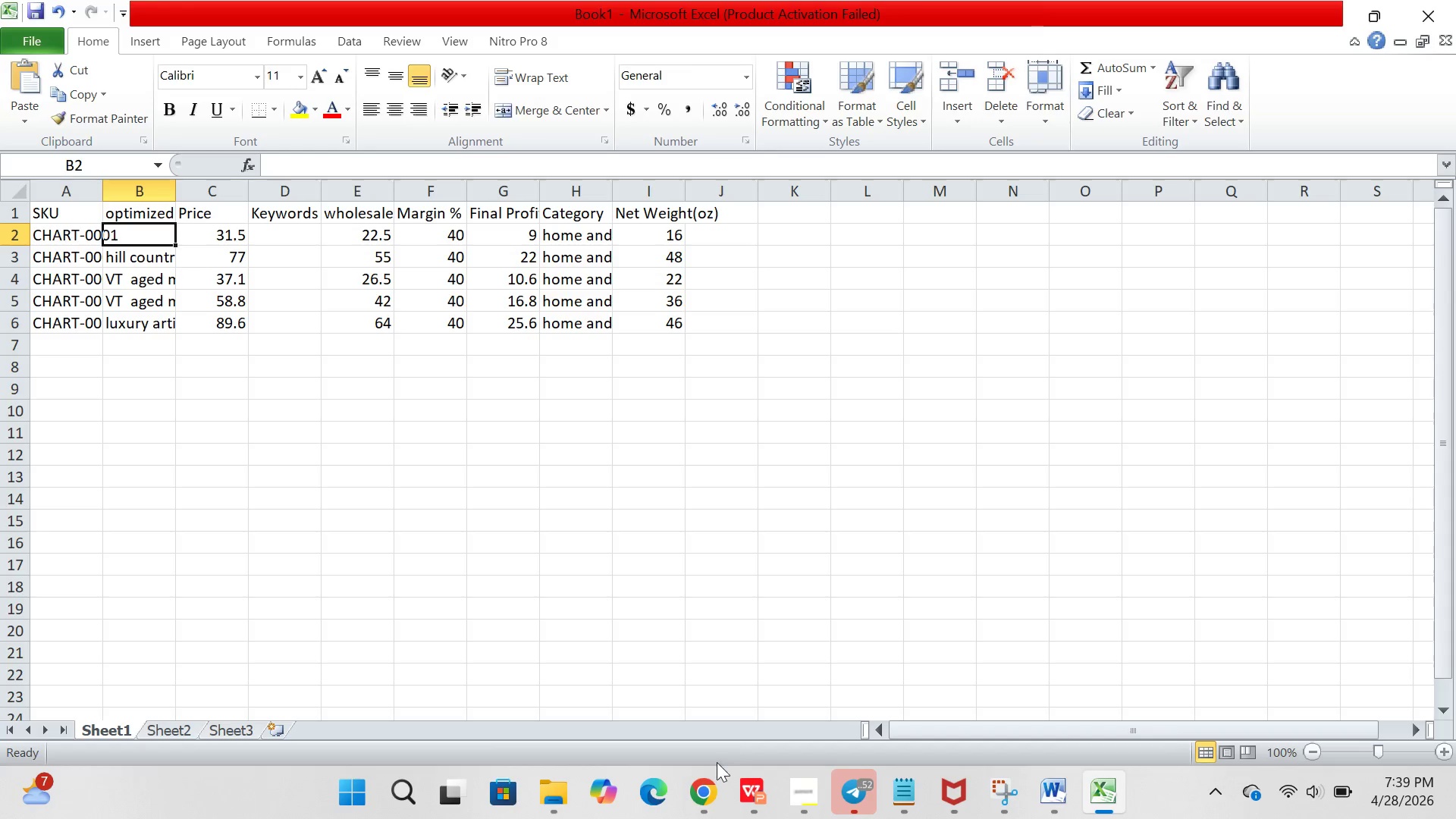 
left_click([692, 817])
 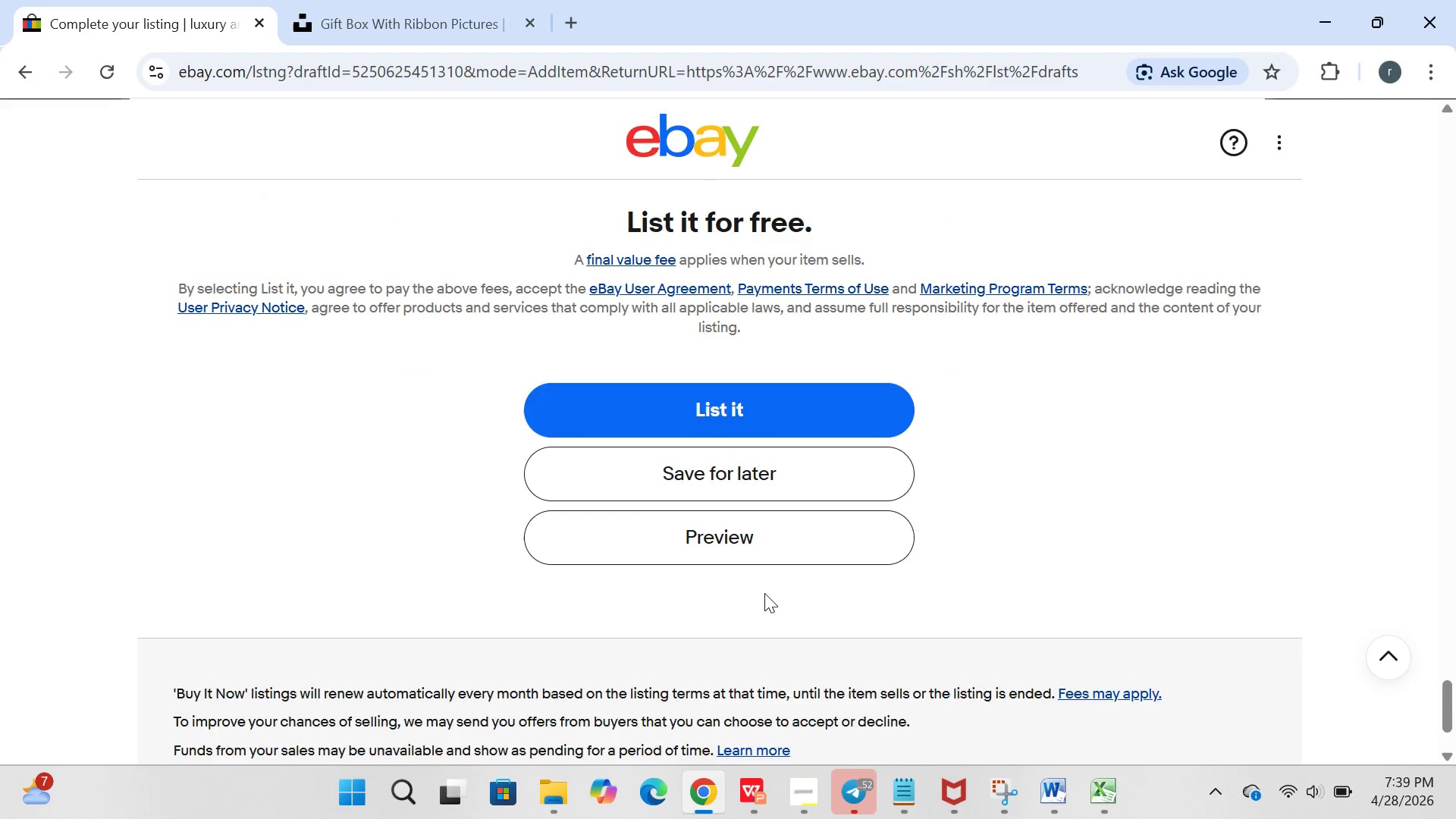 
left_click([755, 417])
 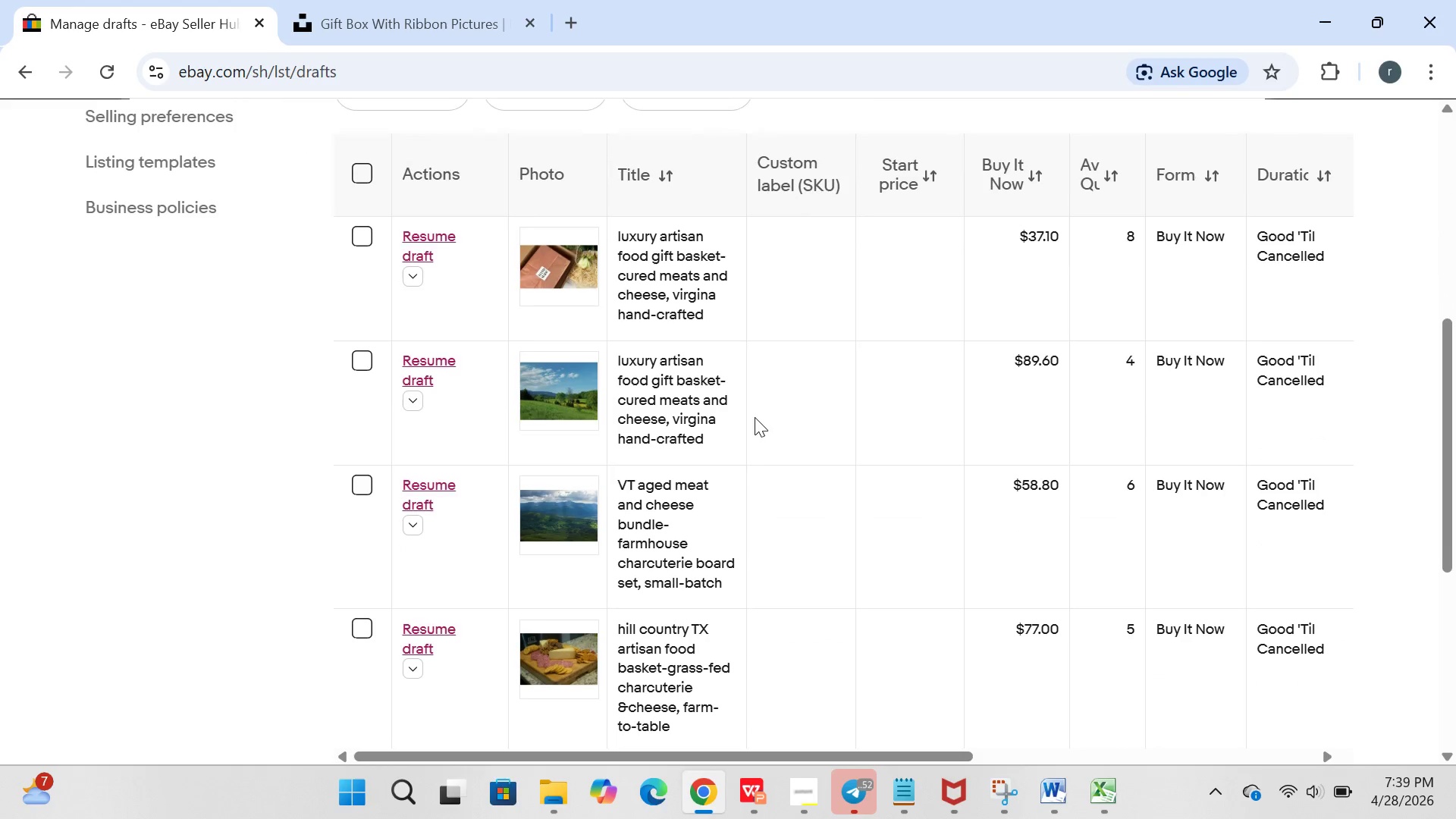 
wait(10.66)
 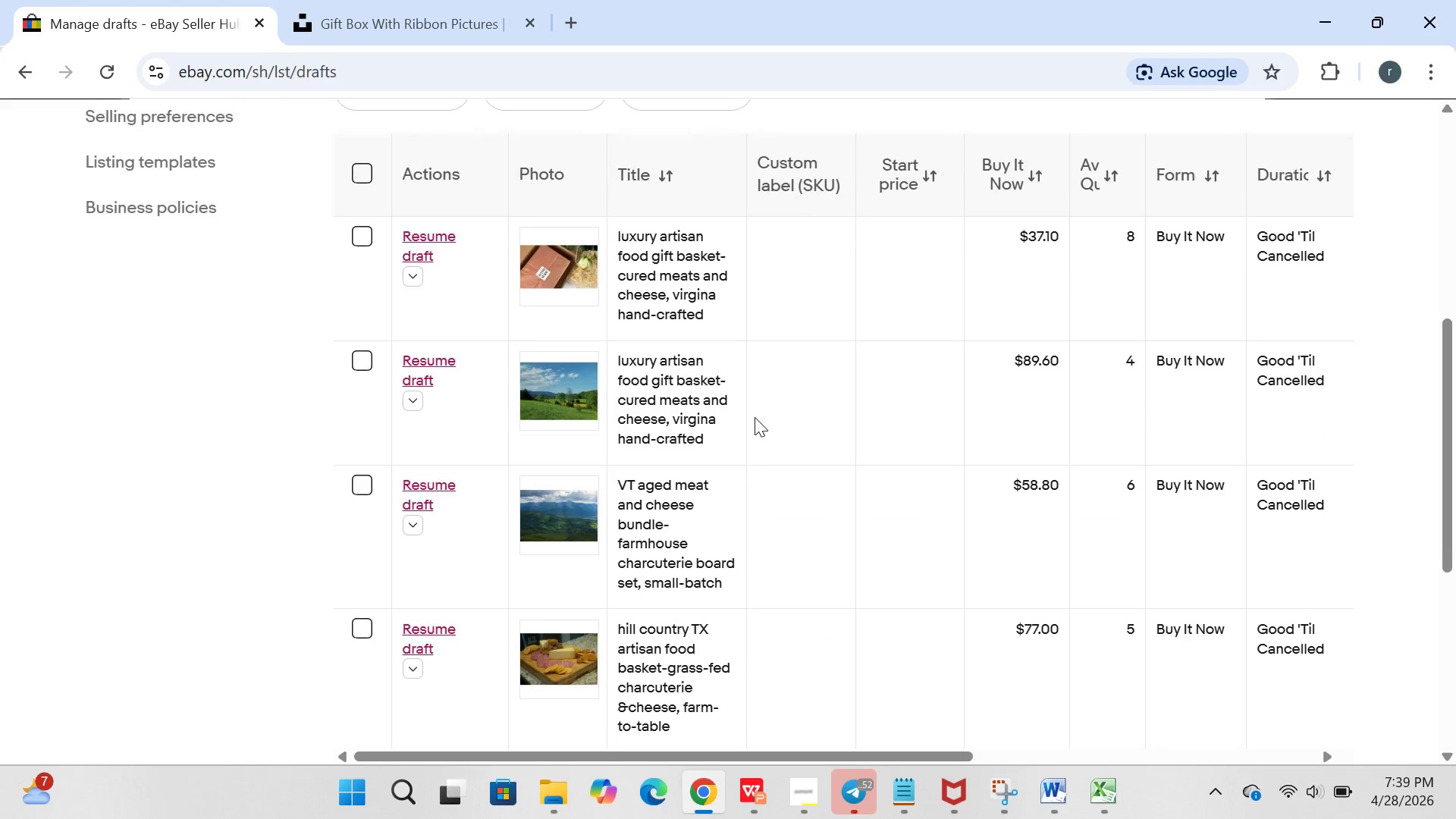 
left_click([428, 305])
 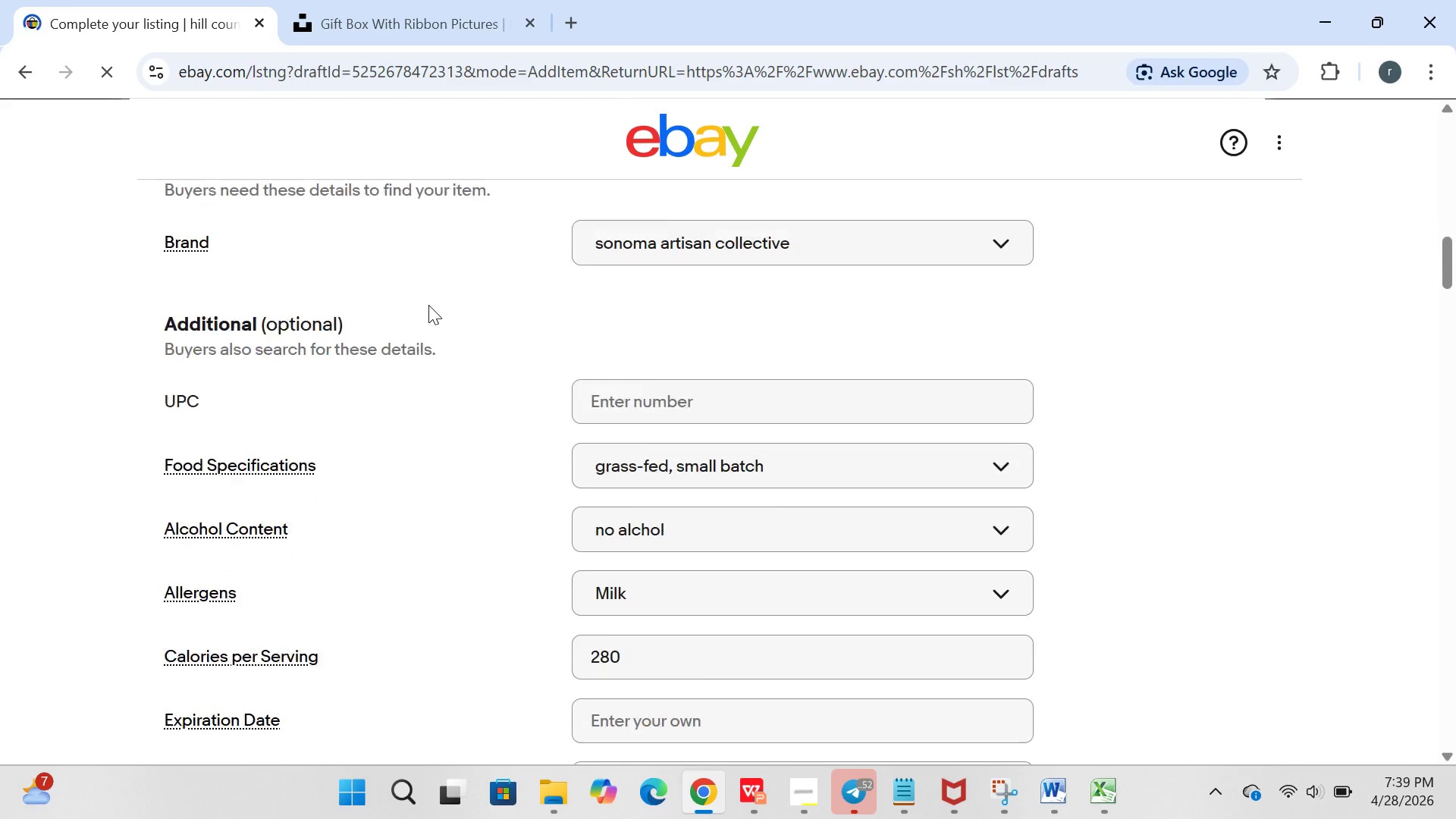 
wait(11.06)
 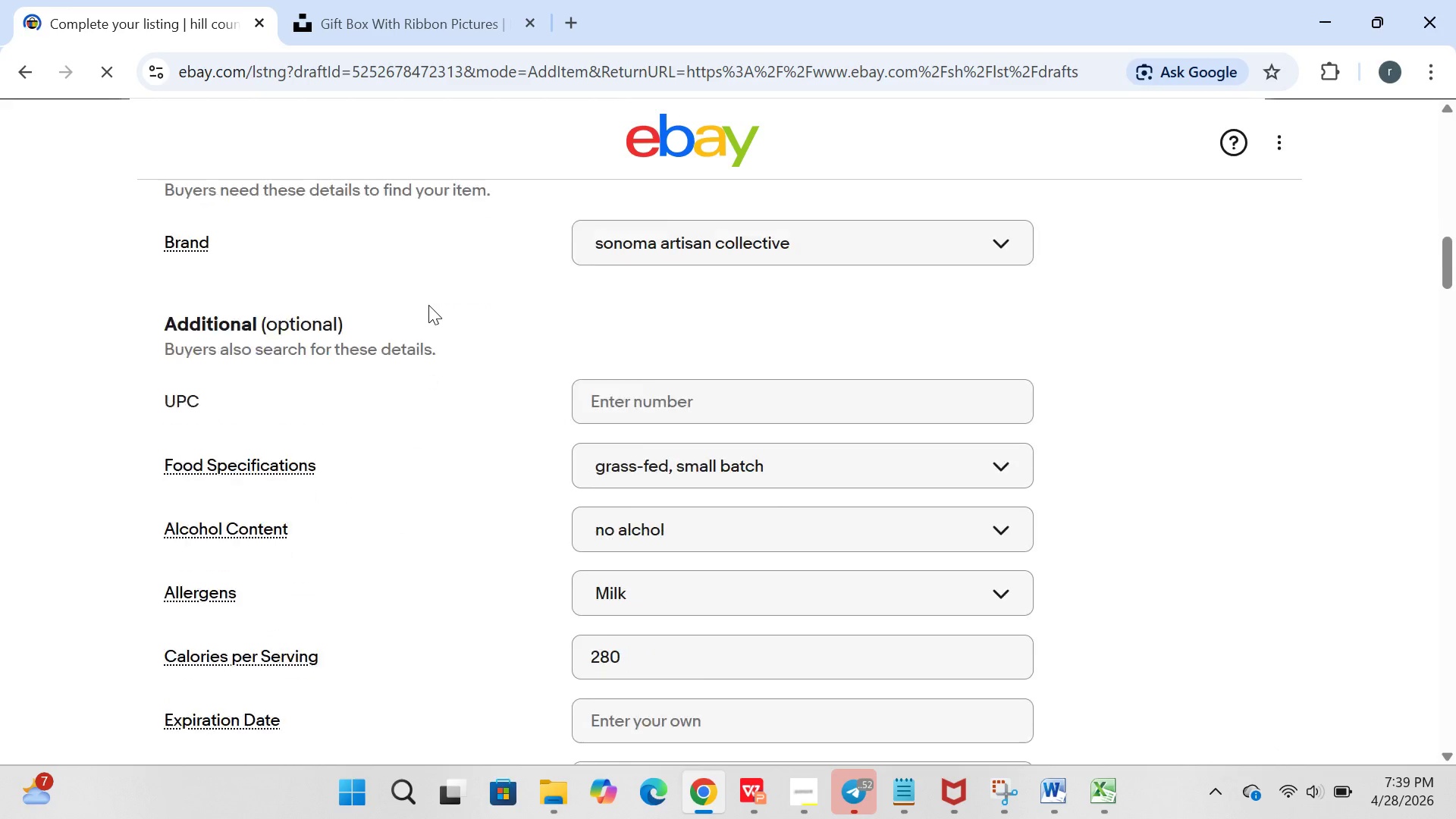 
left_click([1104, 810])
 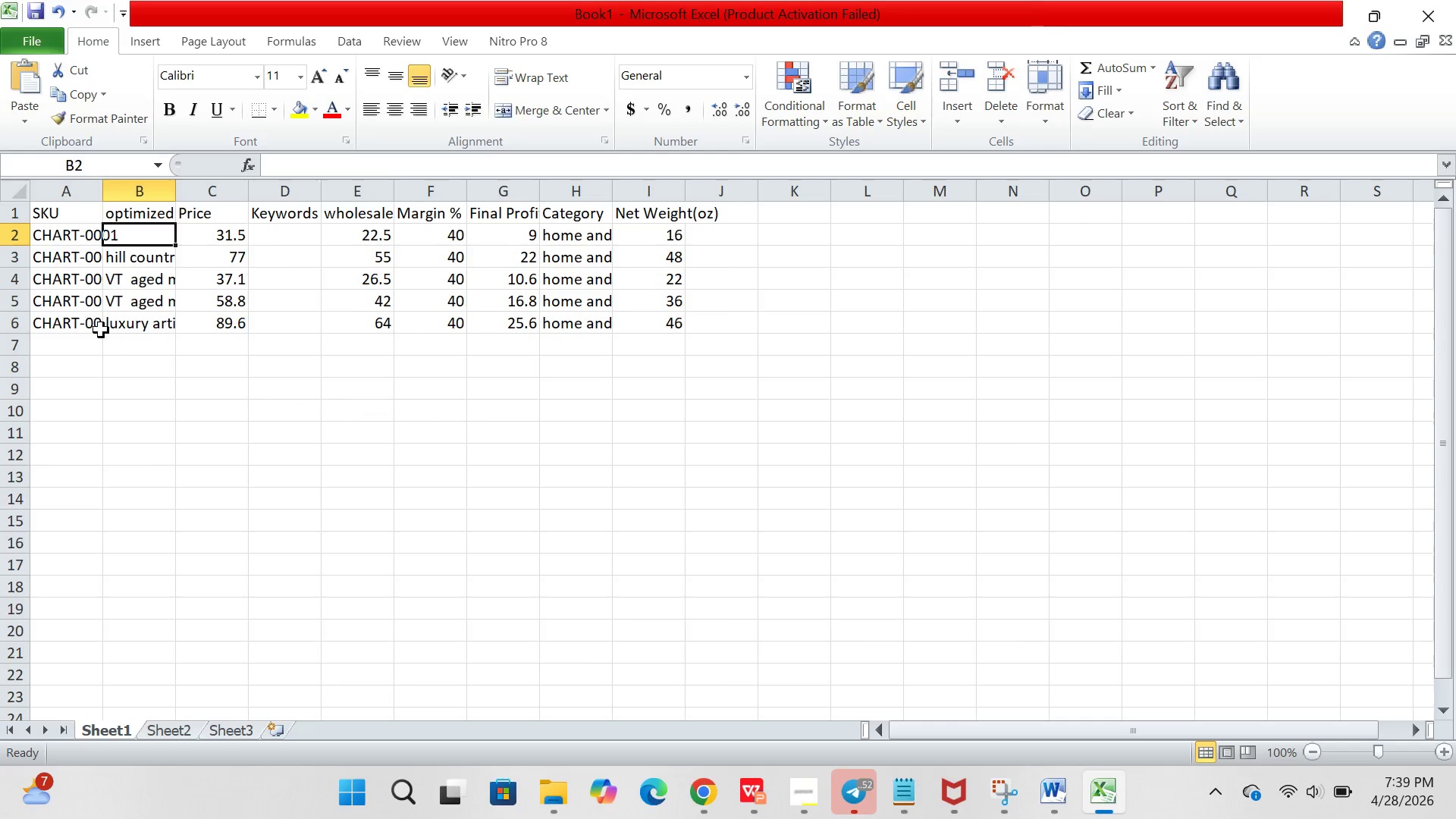 
left_click([86, 280])
 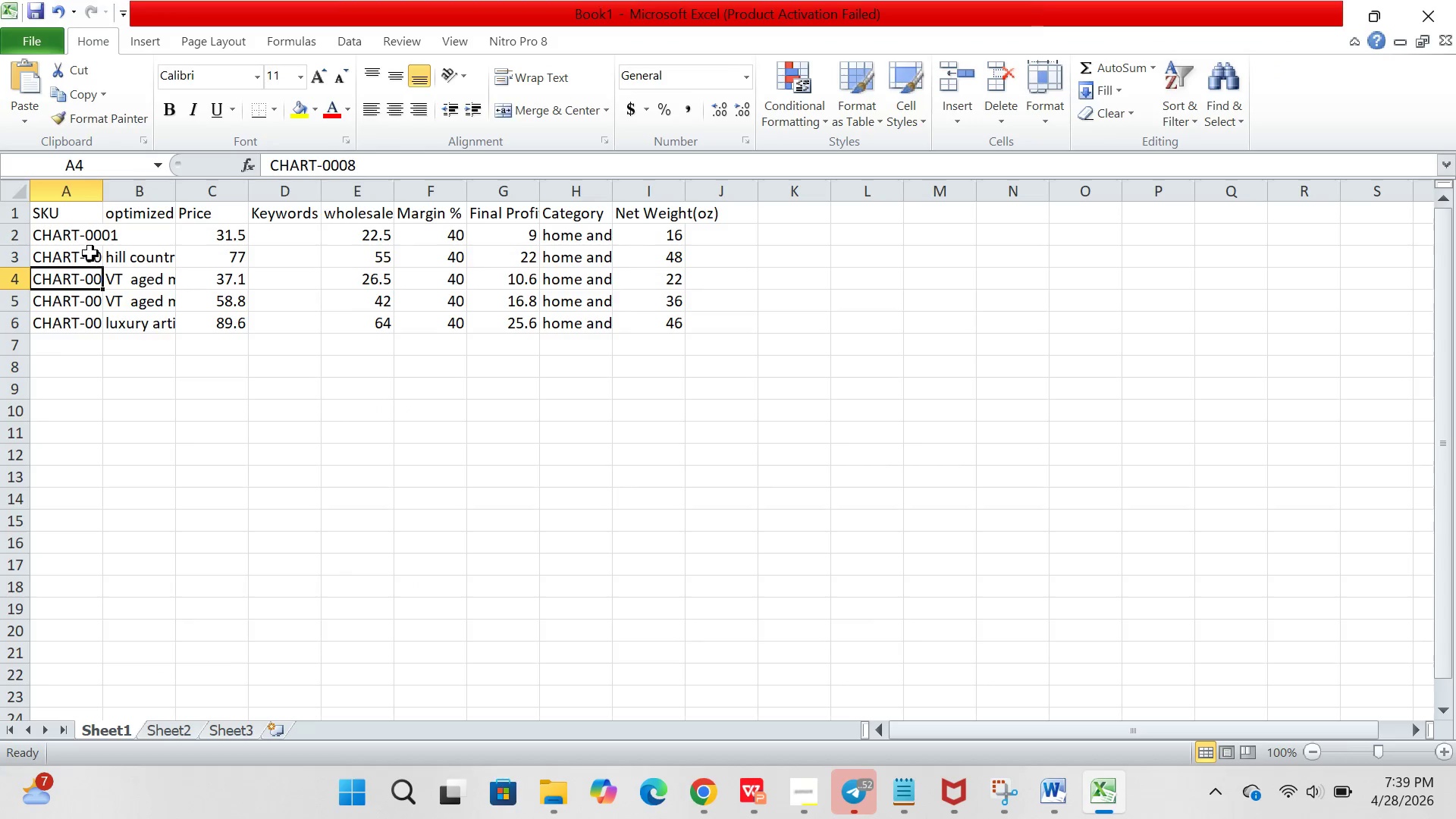 
left_click([89, 253])
 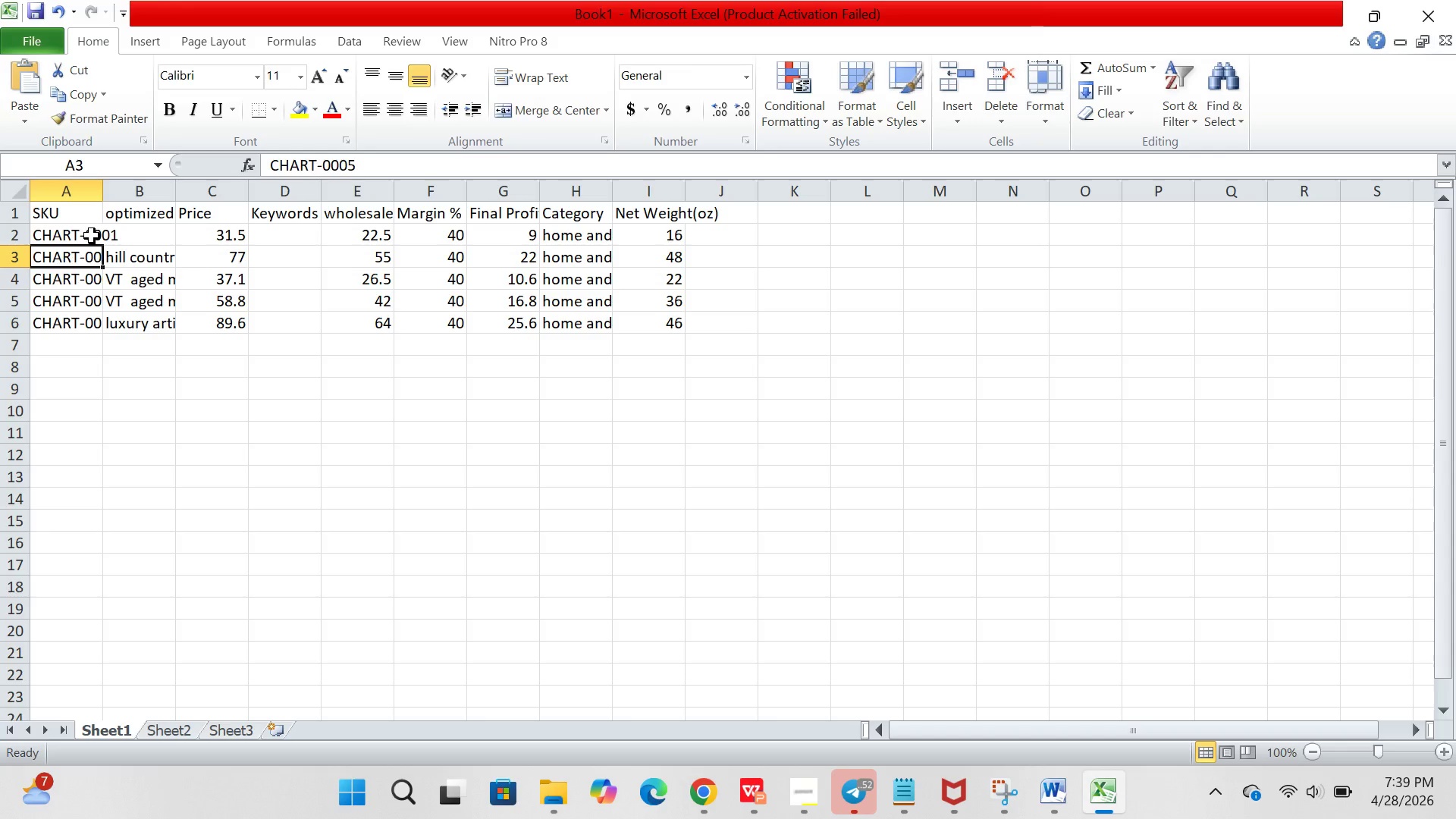 
left_click([92, 236])
 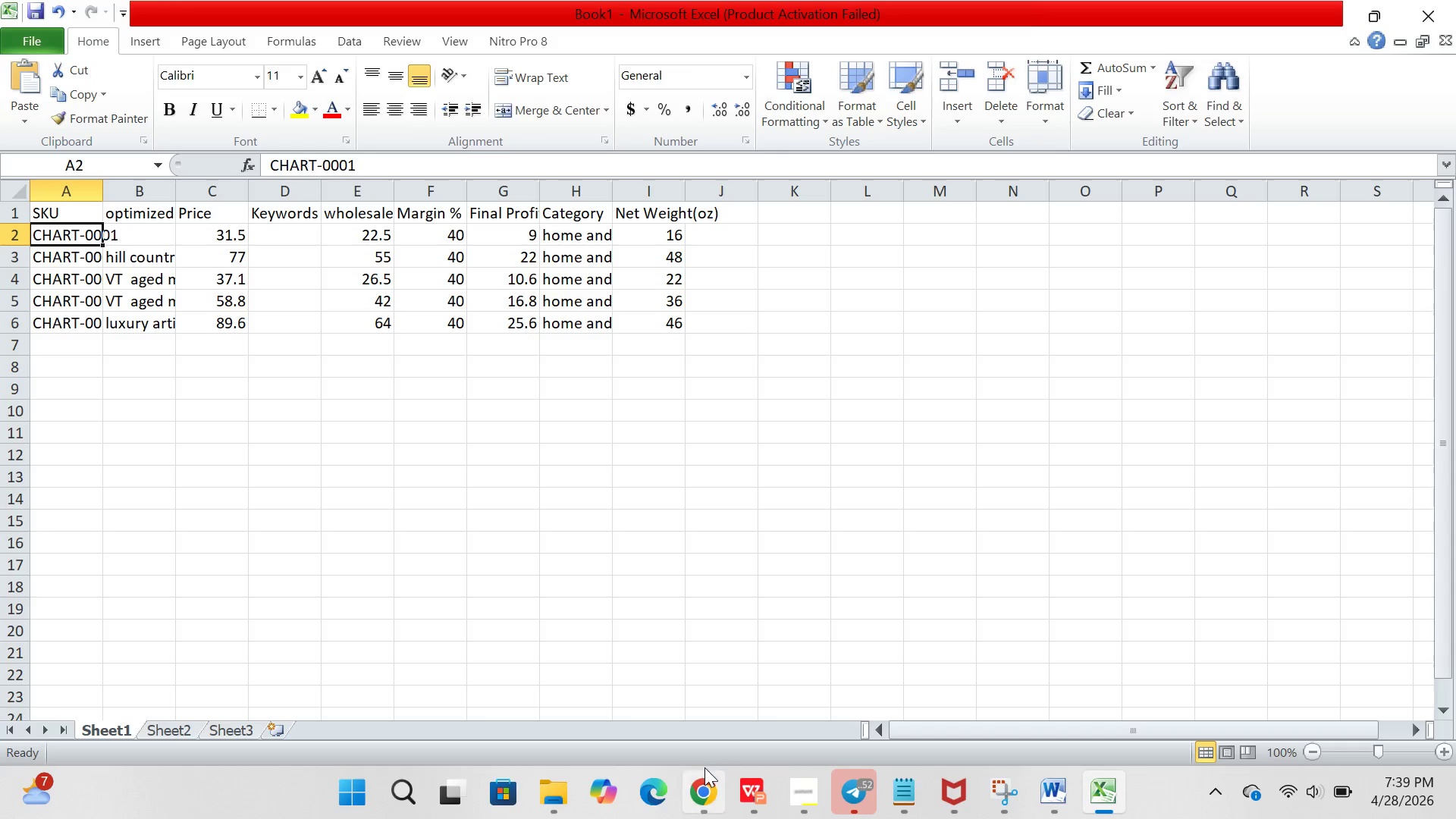 
left_click([705, 777])
 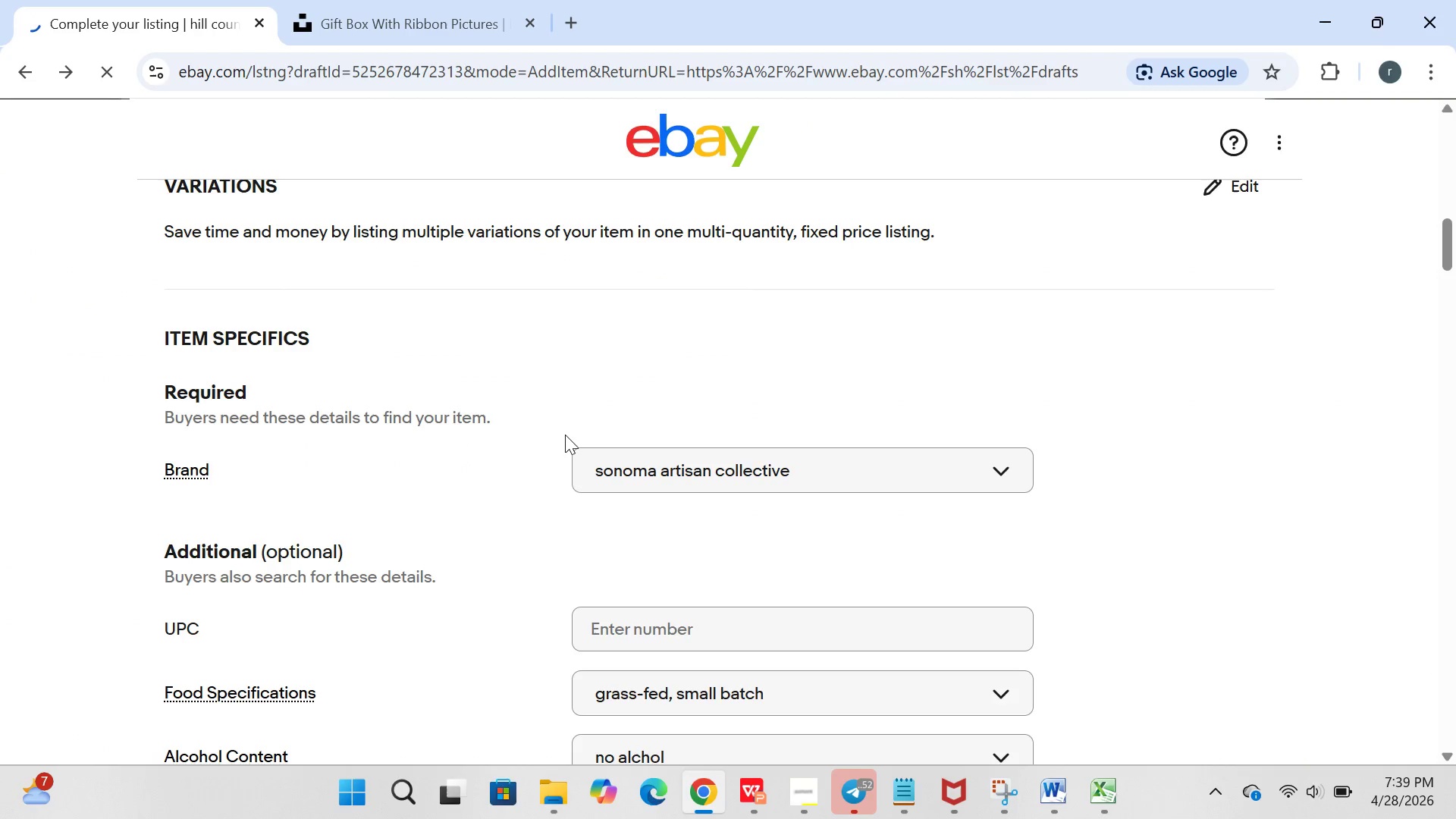 
wait(5.69)
 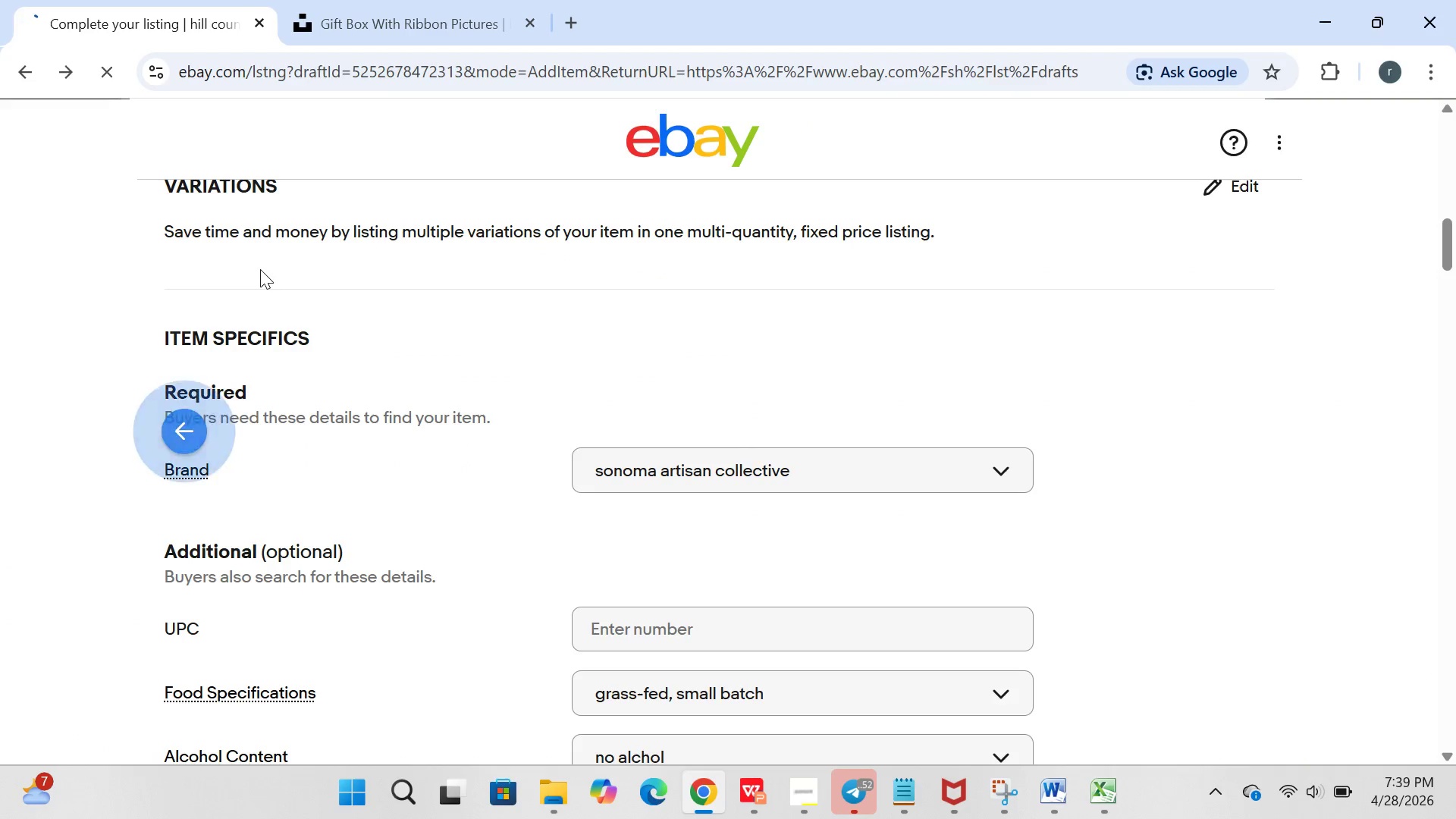 
left_click([565, 435])
 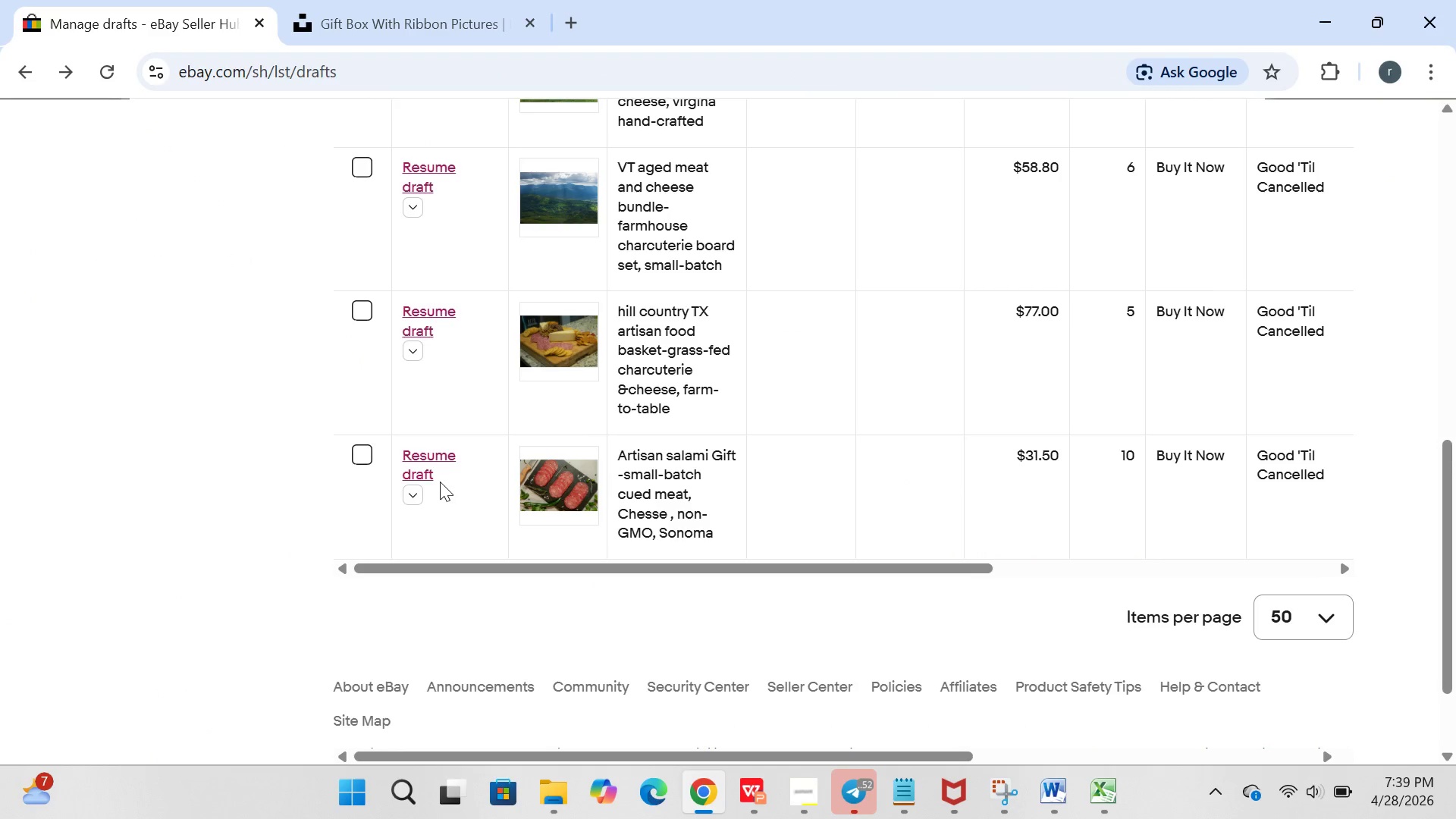 
left_click([431, 466])
 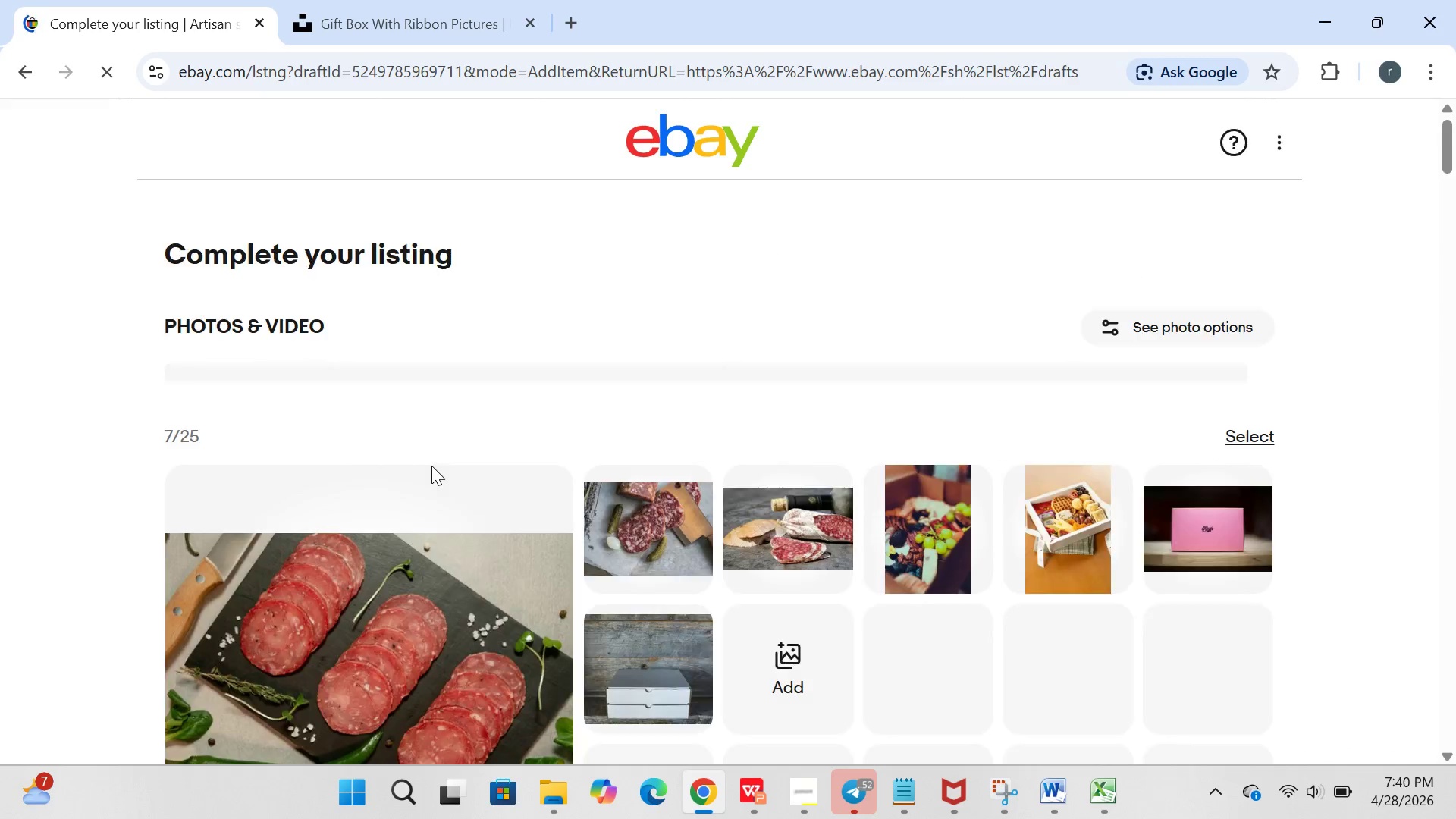 
wait(14.12)
 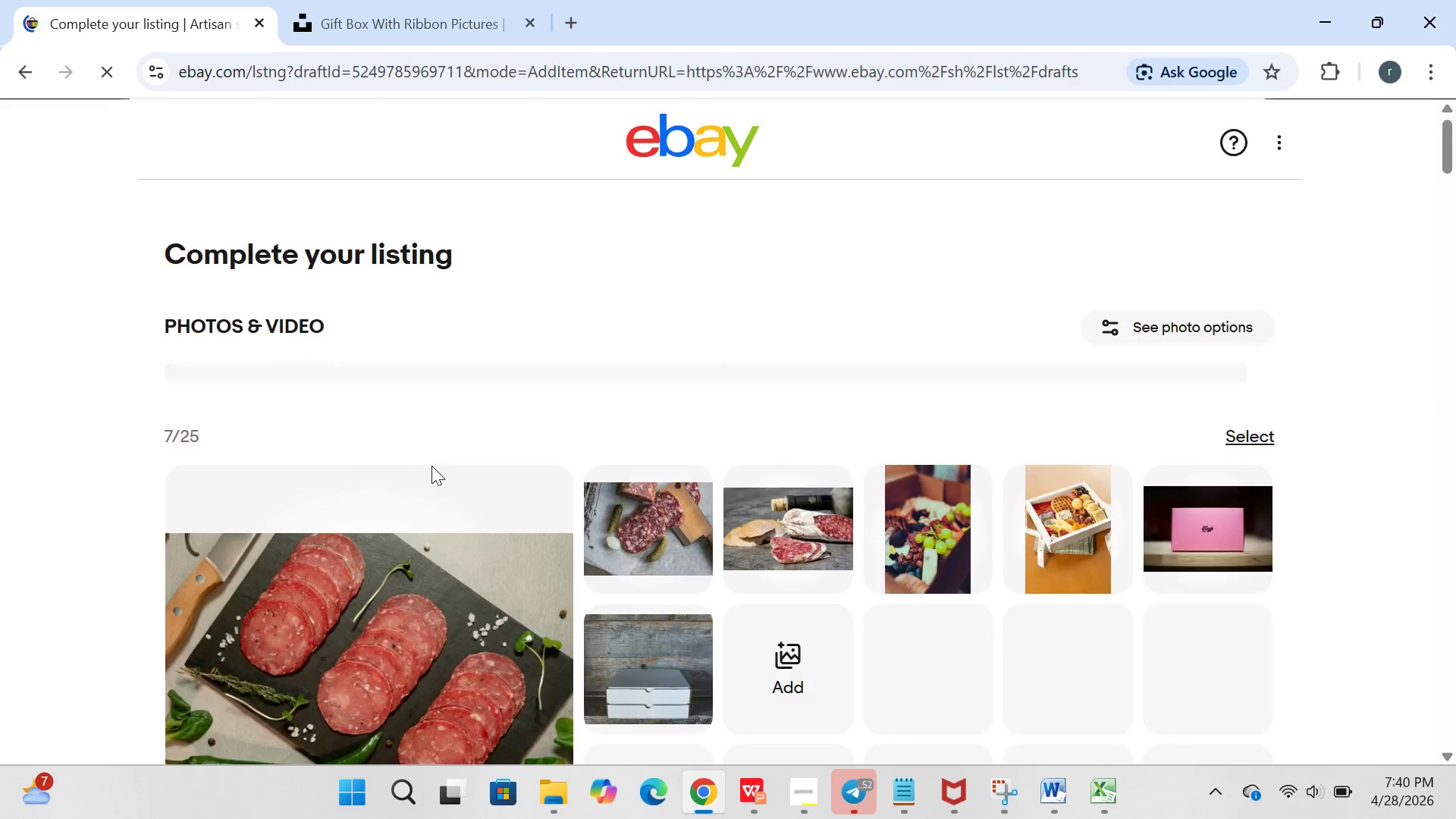 
left_click([753, 632])
 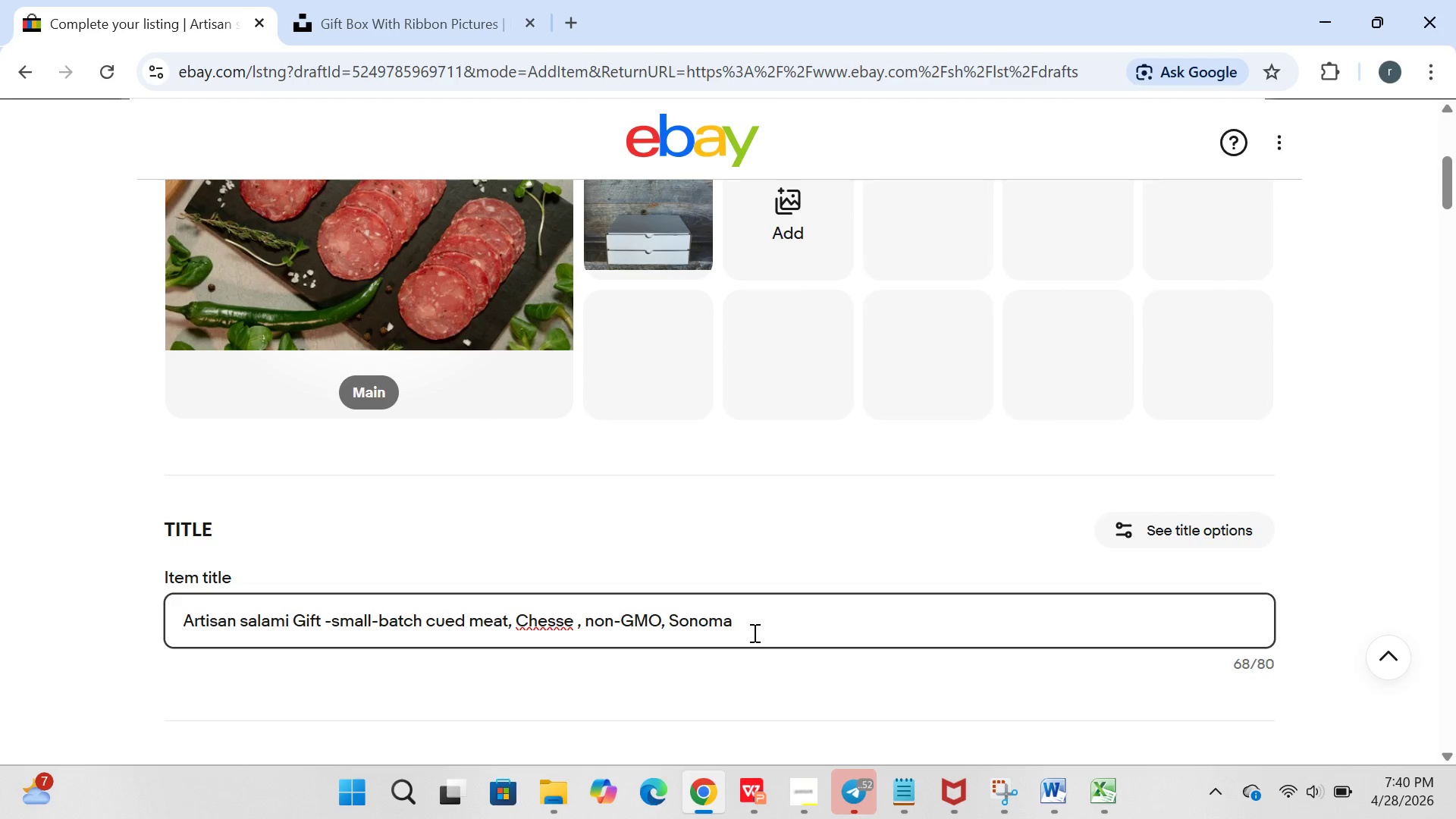 
key(Control+A)
 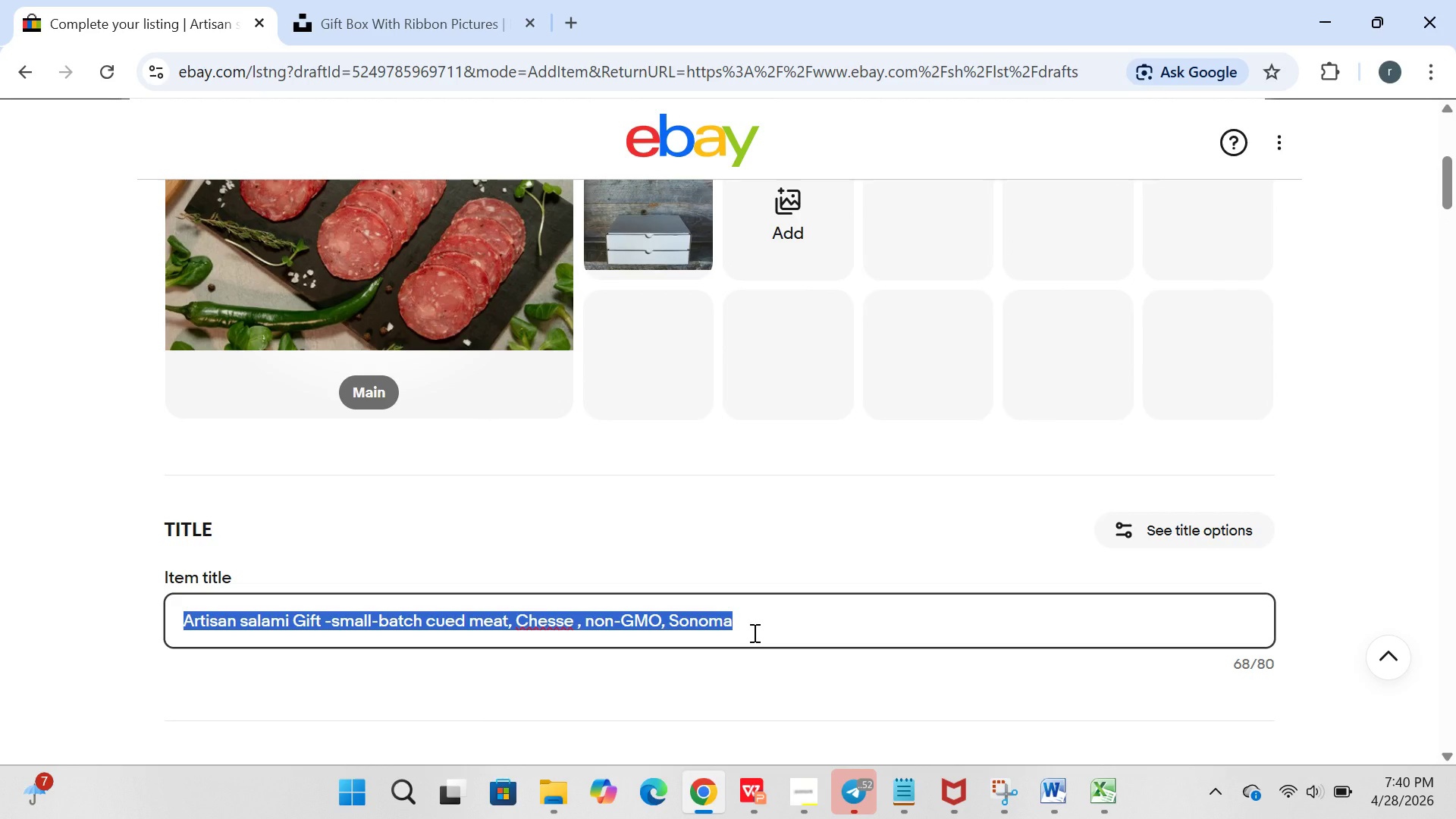 
key(Control+C)
 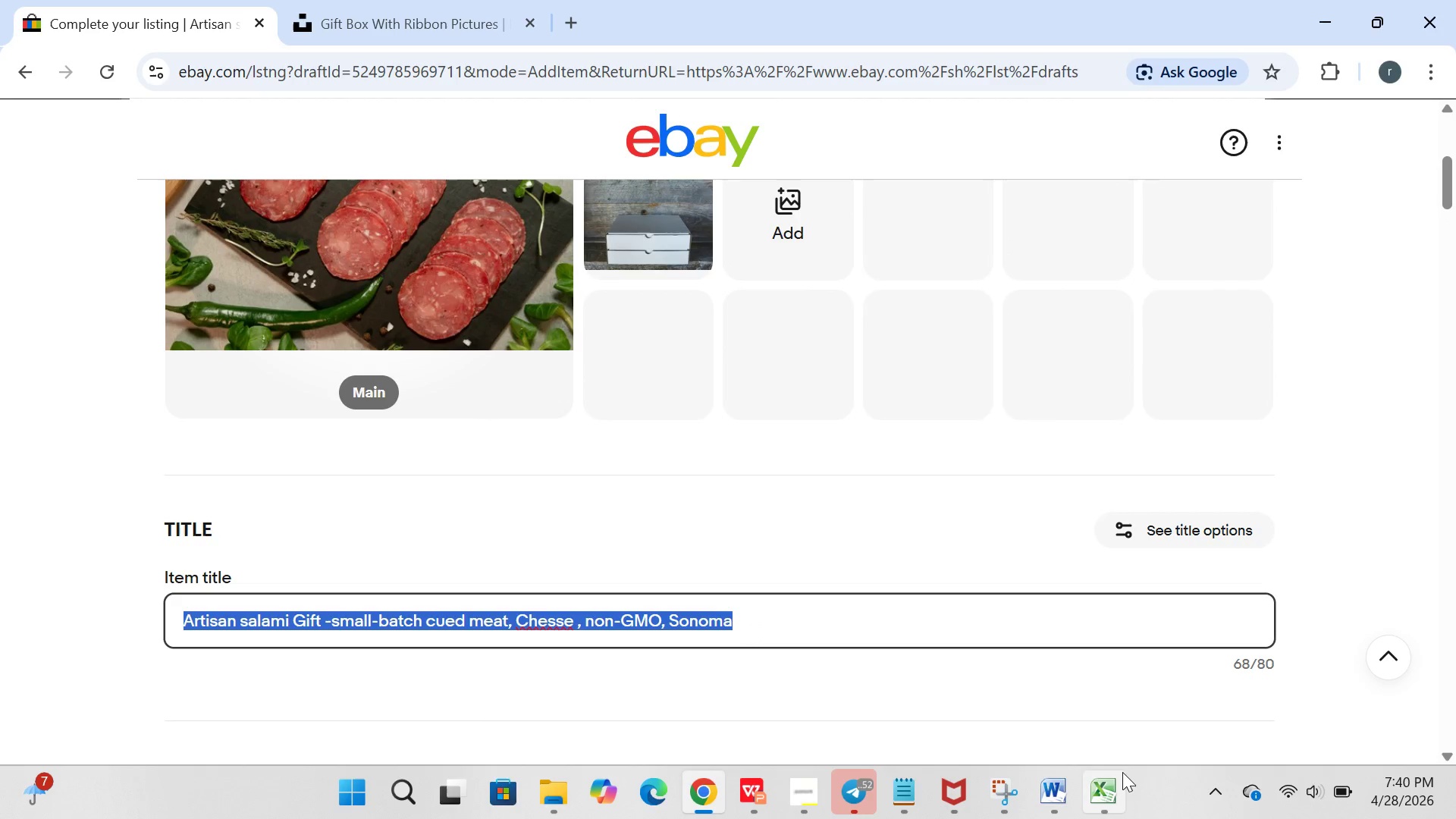 
left_click([1122, 772])
 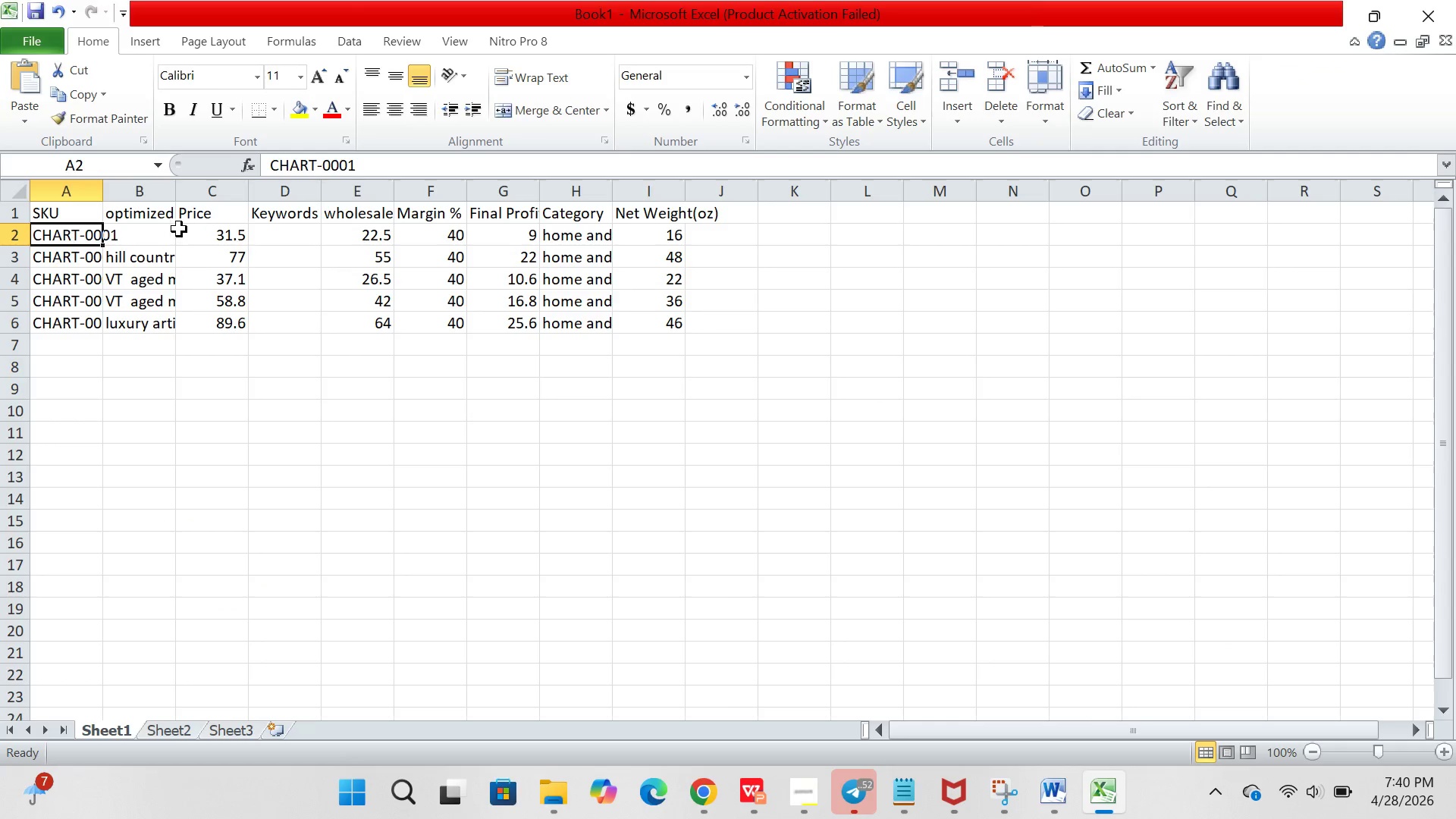 
left_click([171, 229])
 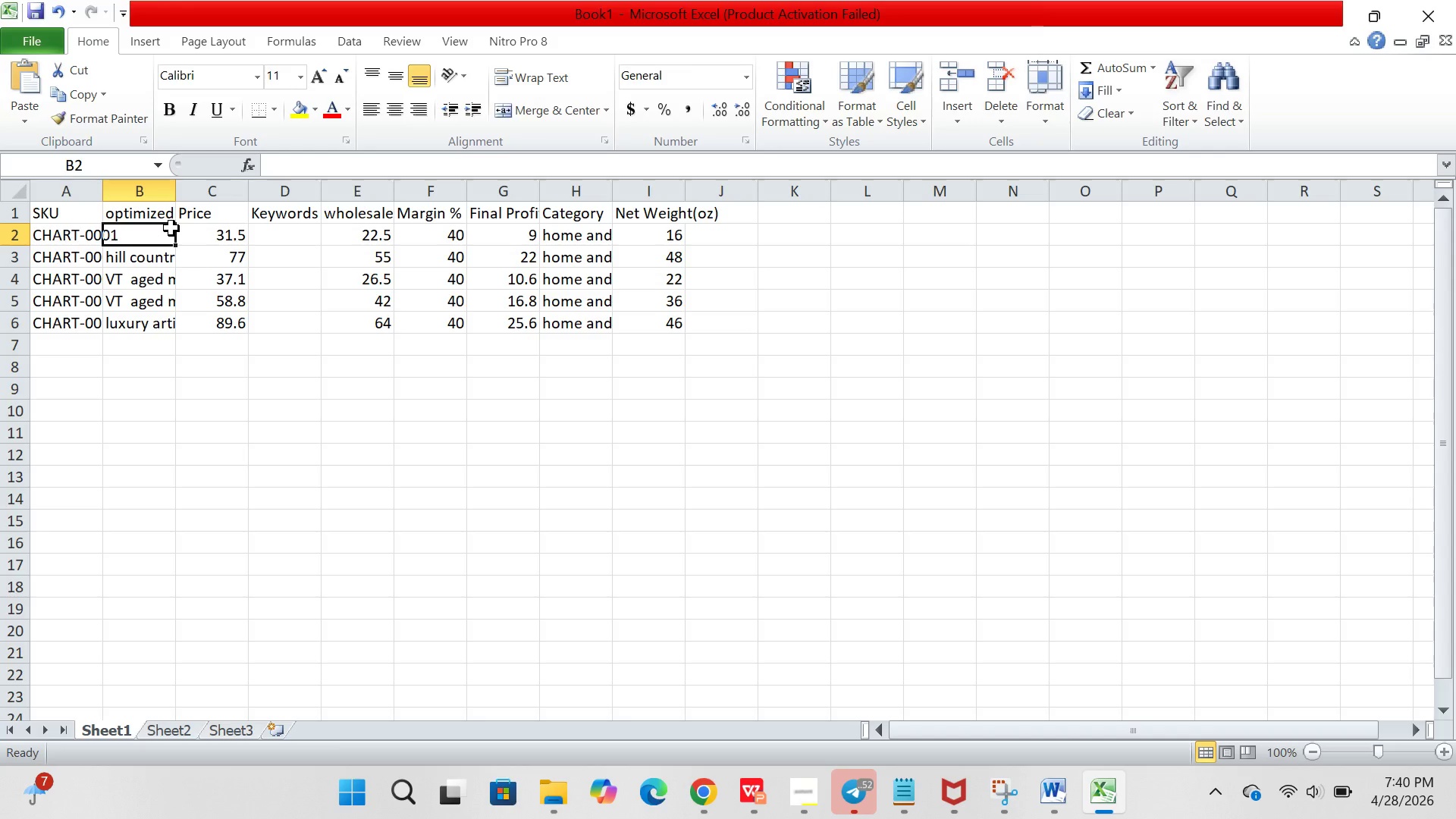 
key(Control+V)
 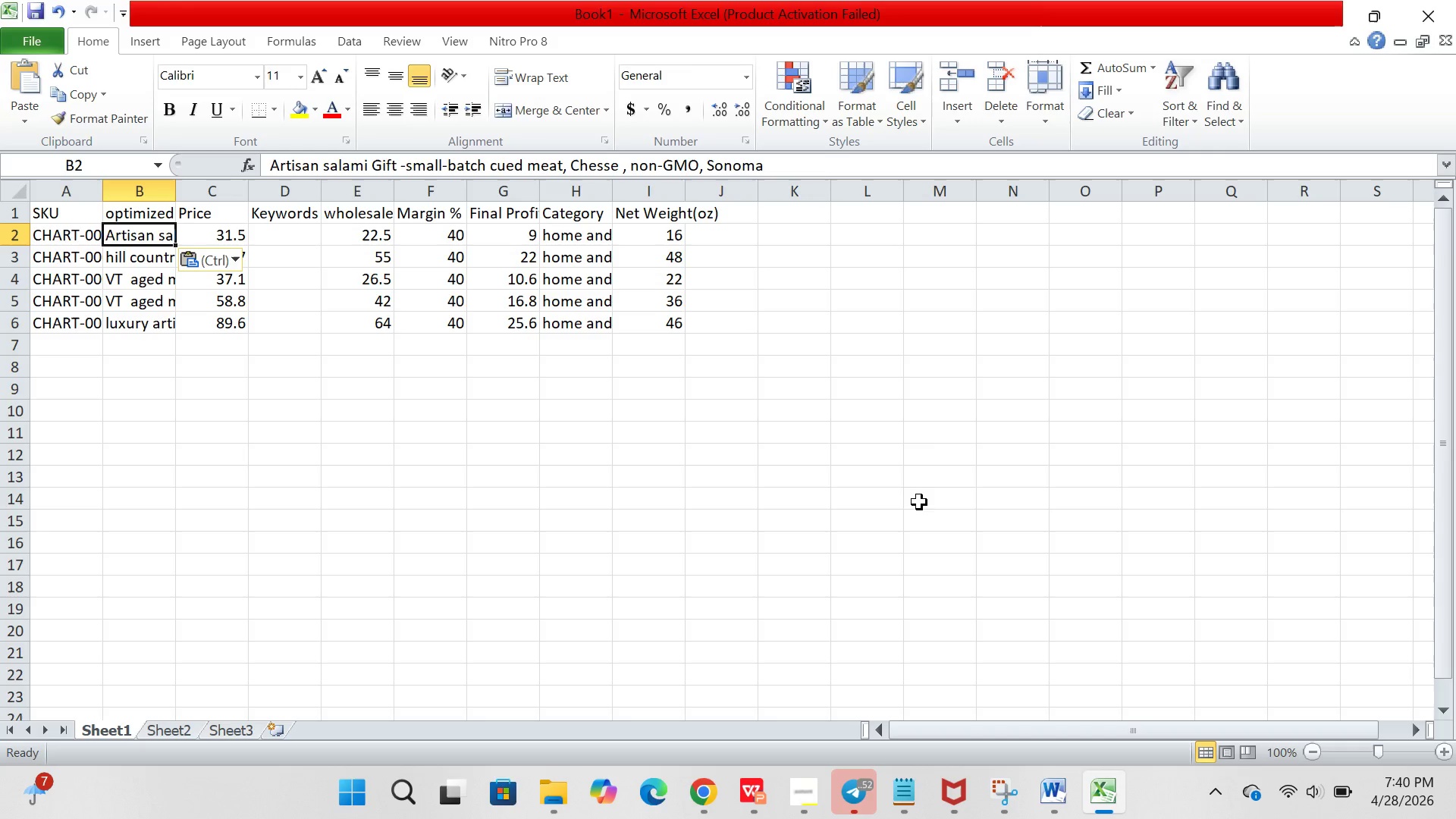 
left_click([908, 491])
 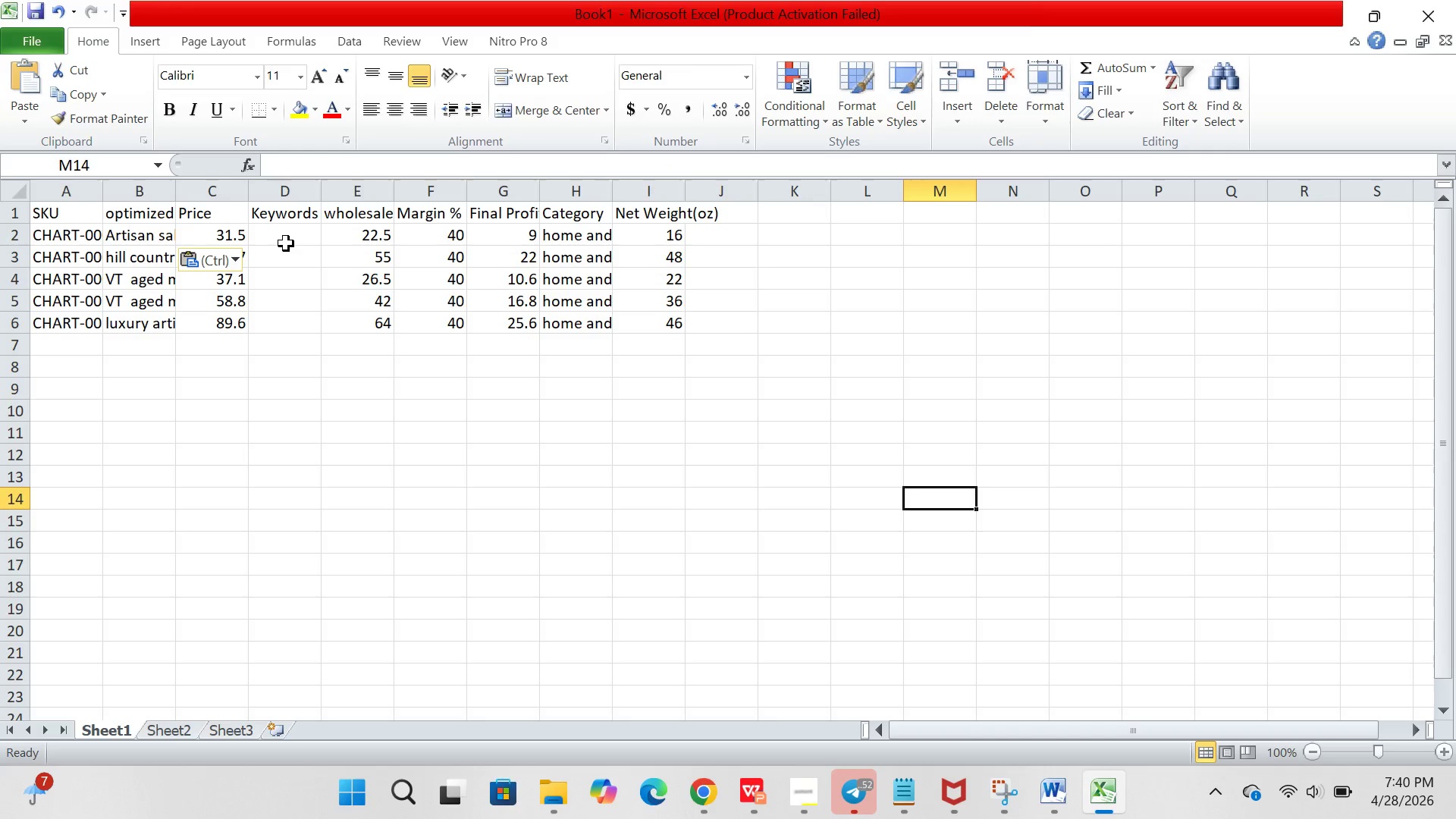 
left_click([286, 243])
 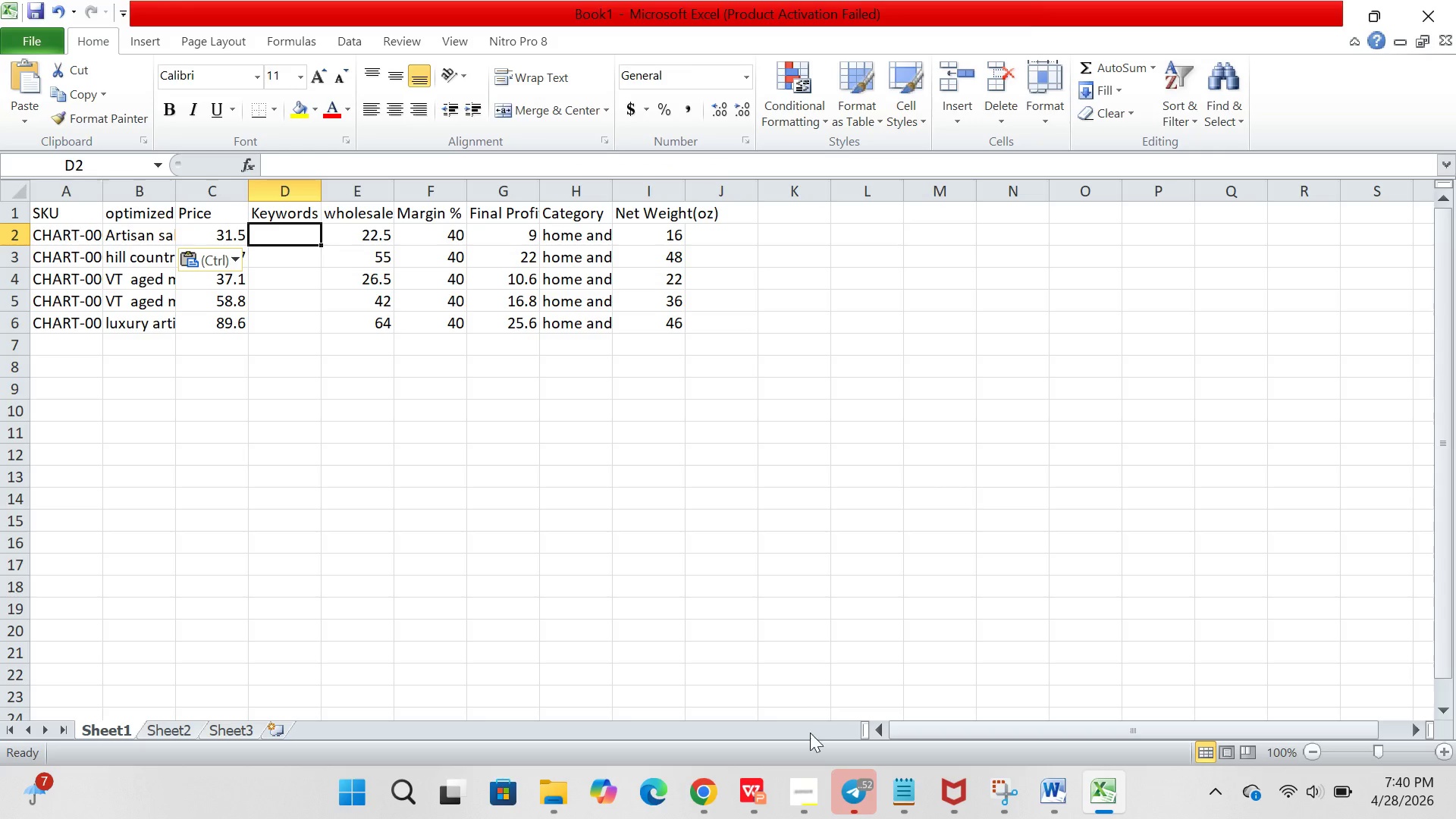 
left_click([795, 786])